 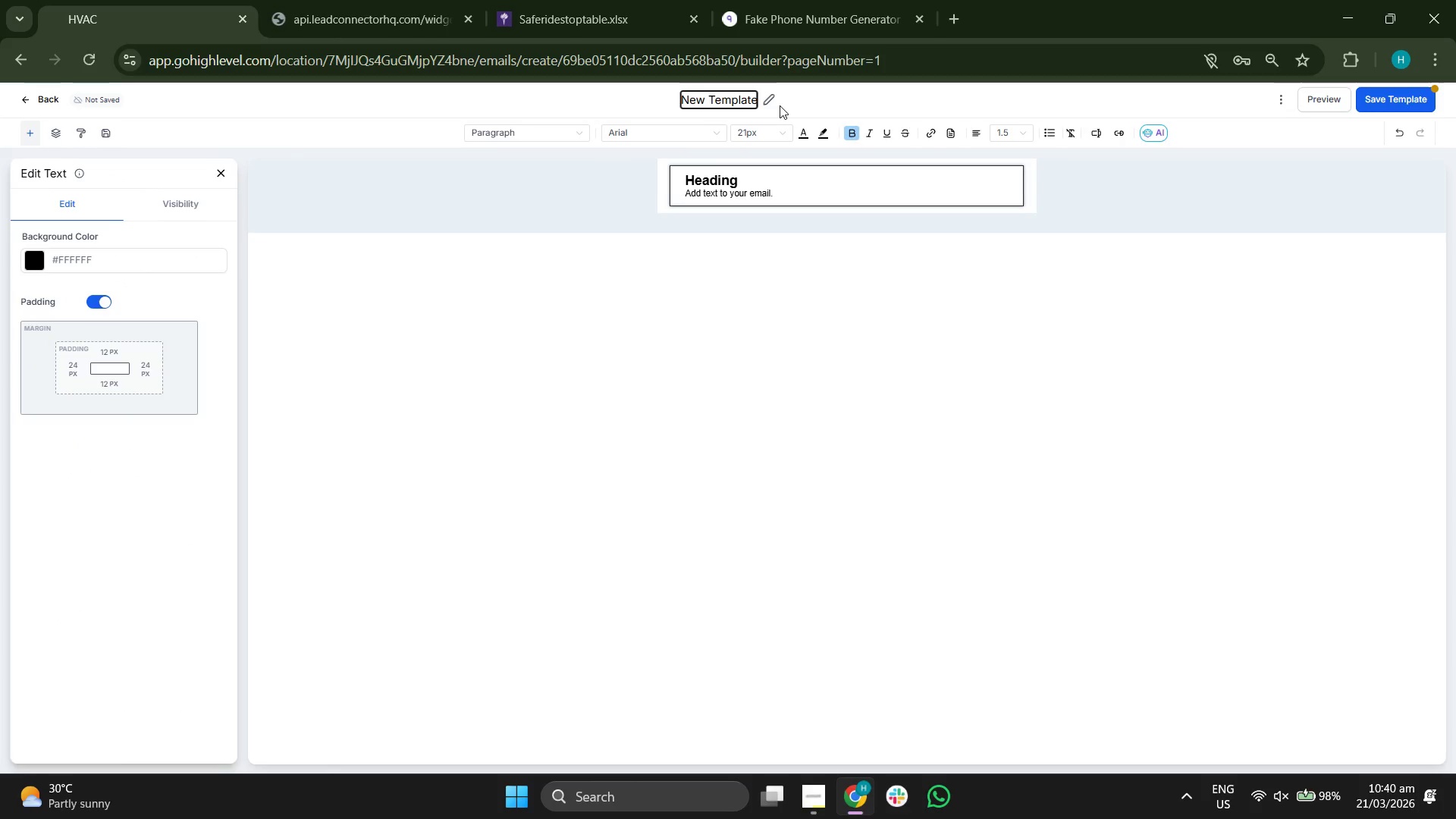 
key(ArrowRight)
 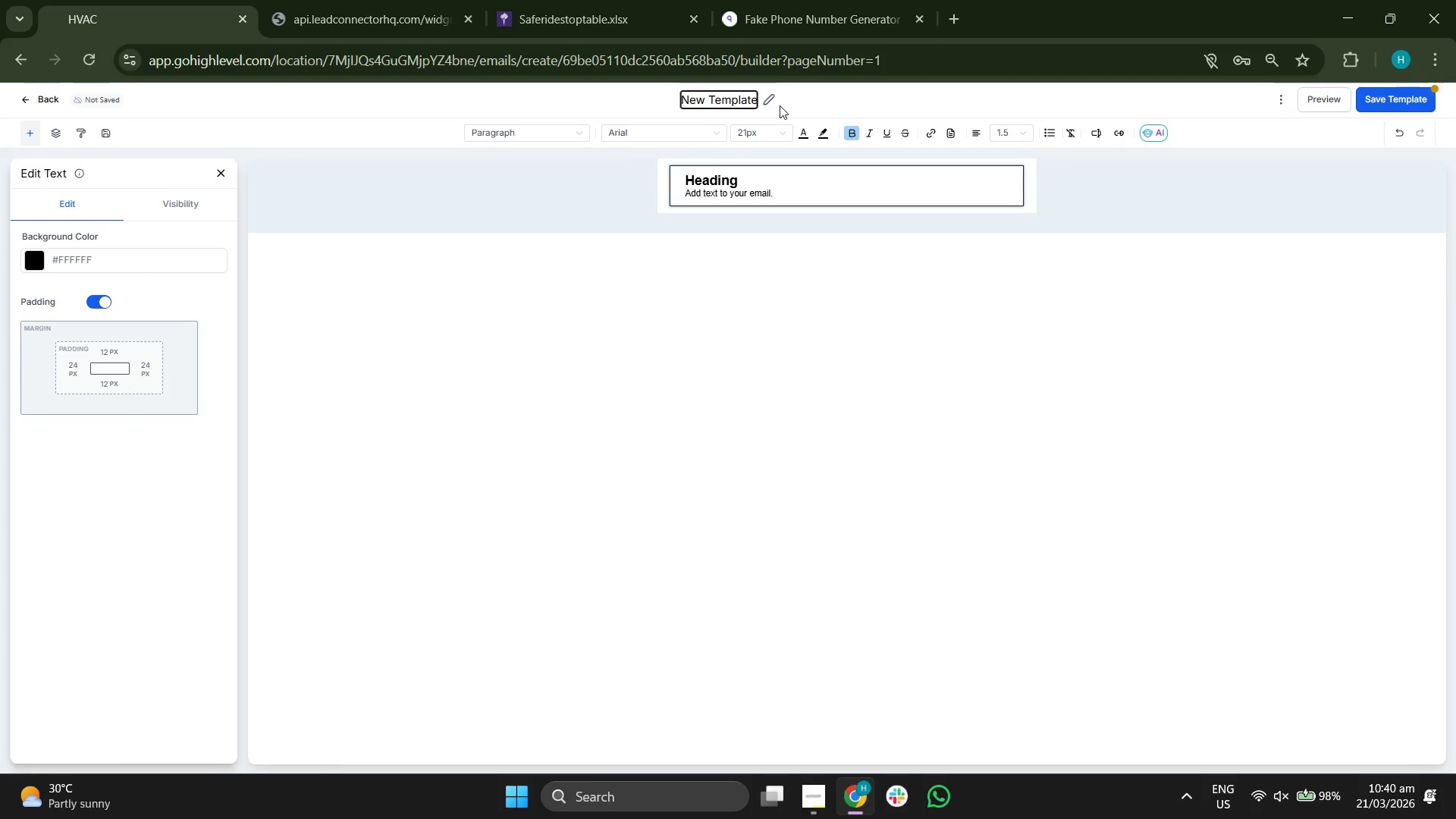 
hold_key(key=Backspace, duration=0.94)
 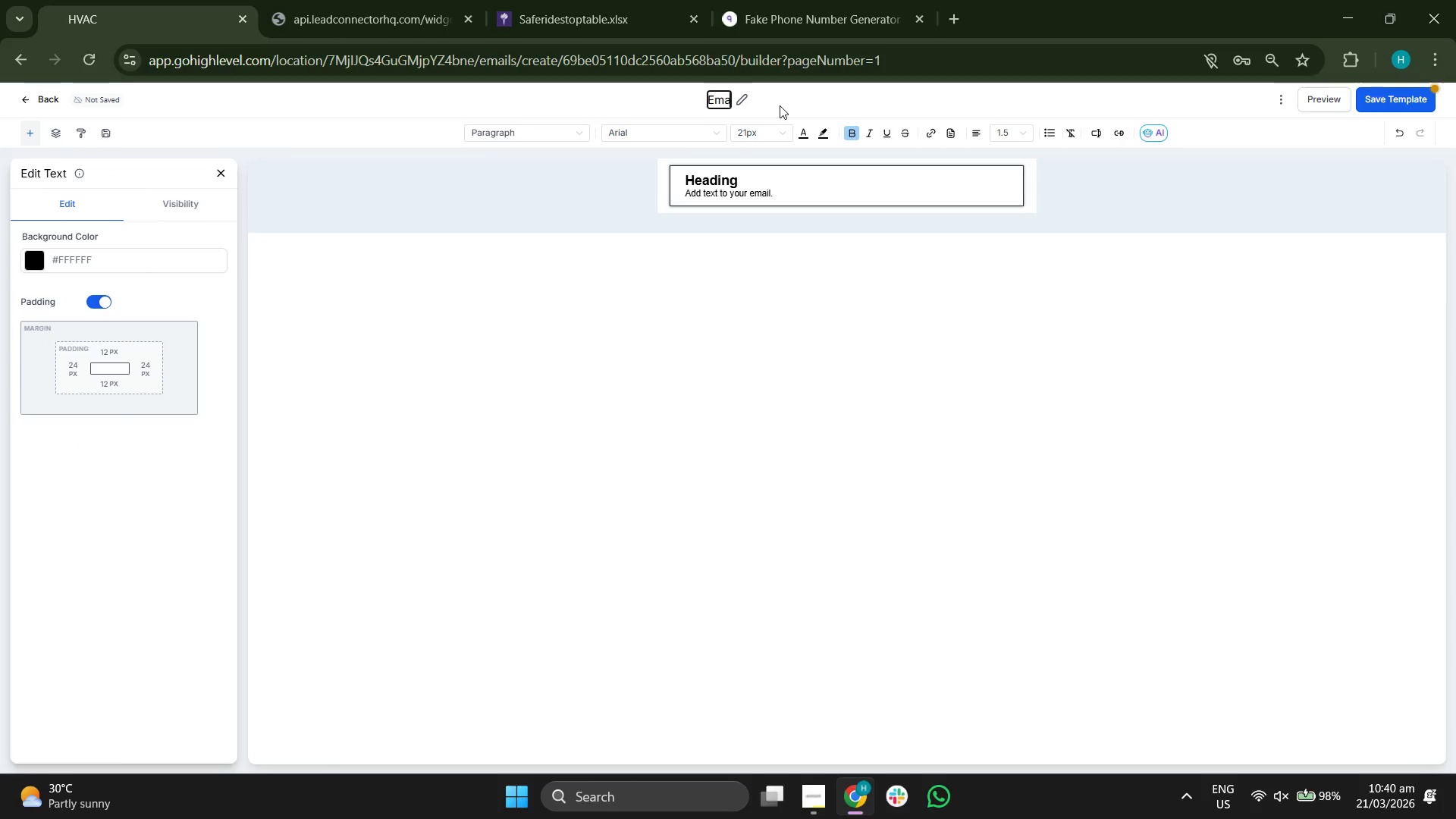 
hold_key(key=Backspace, duration=2.36)
 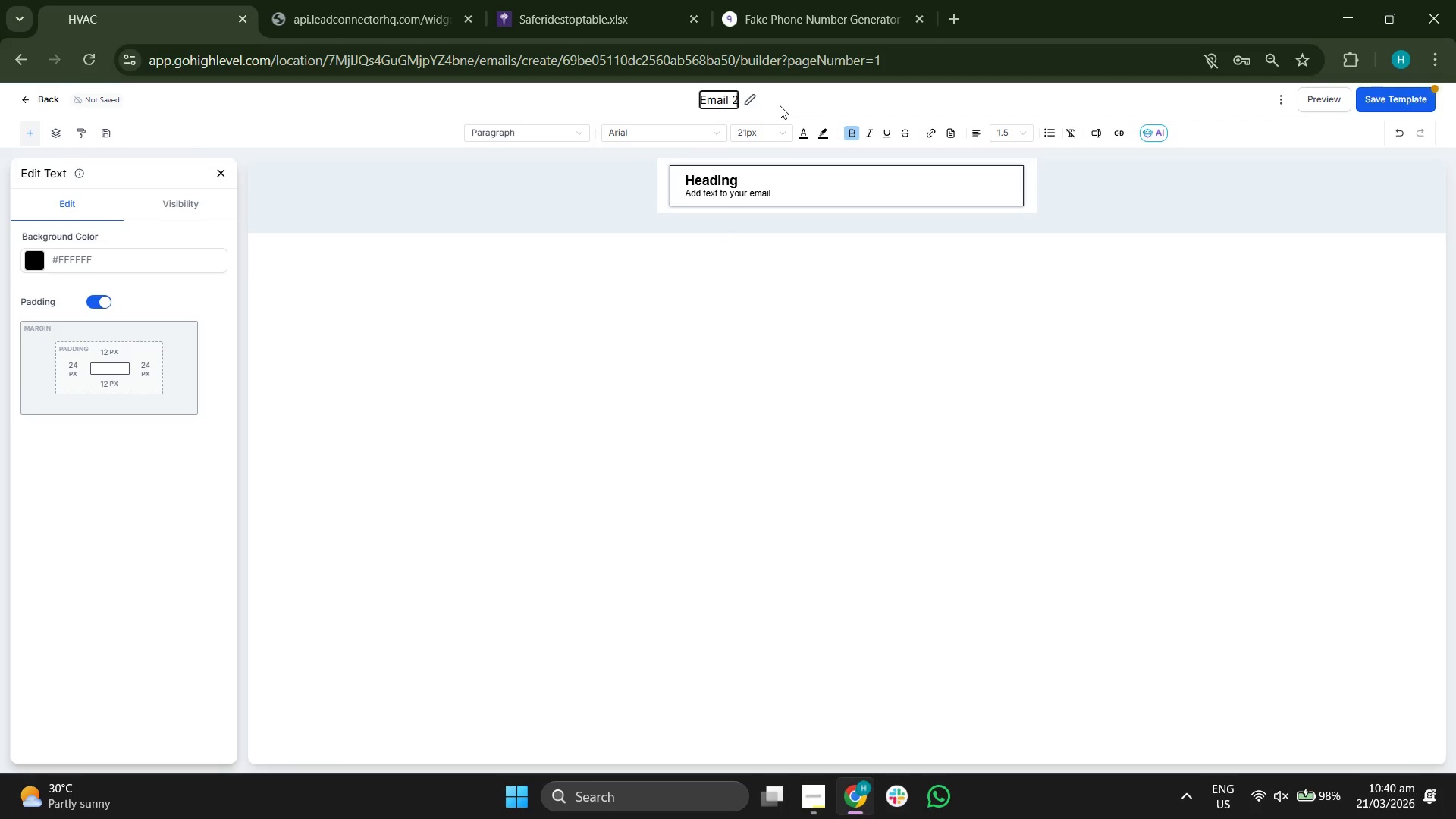 
type(Email 2 : )
key(Backspace)
key(Backspace)
type(: The GF)
key(Backspace)
type(a[)
key(Backspace)
type(p in A)
key(Backspace)
type(A)
key(Backspace)
type(A)
key(Backspace)
type(a Standard Will)
 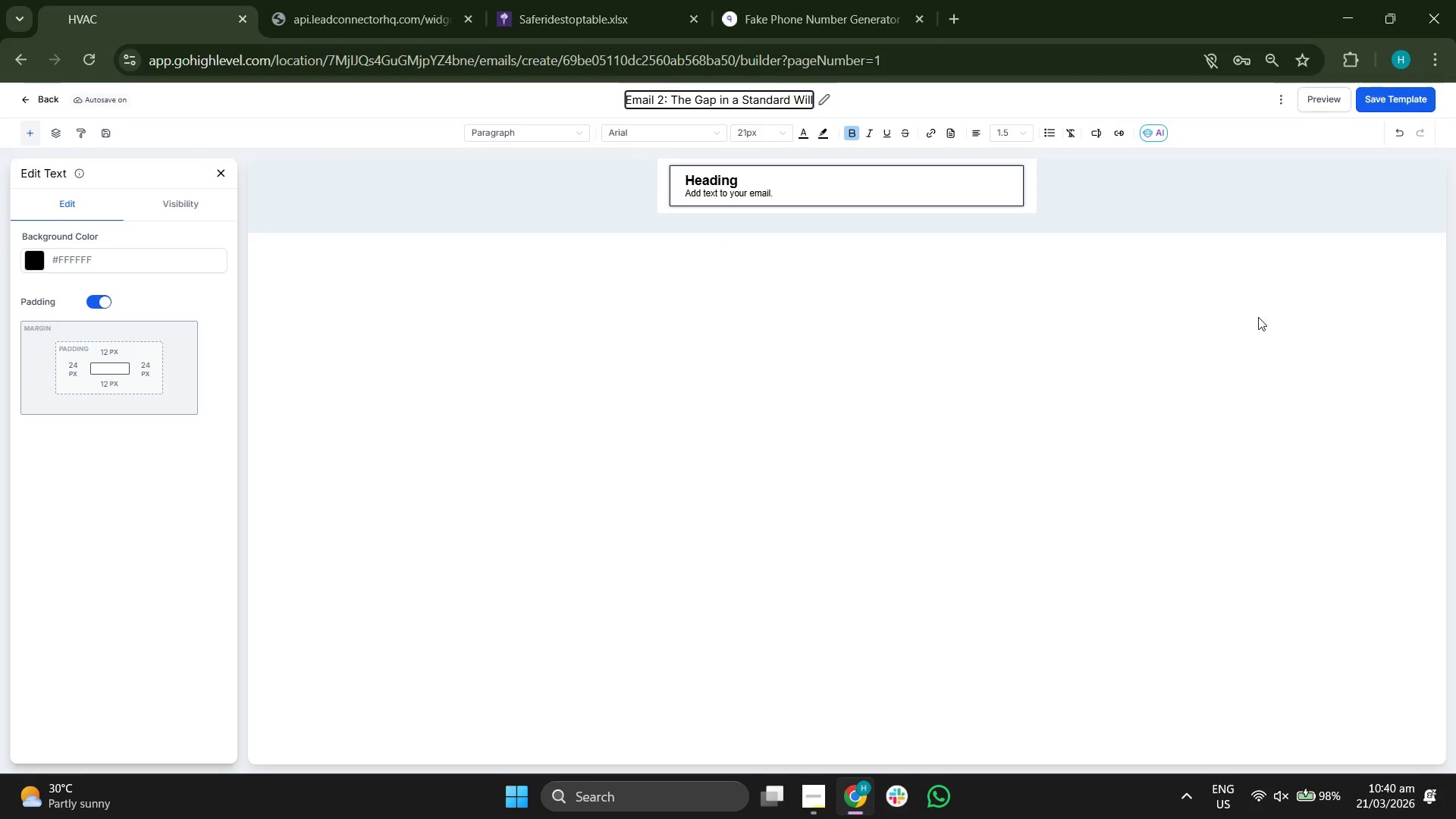 
double_click([776, 178])
 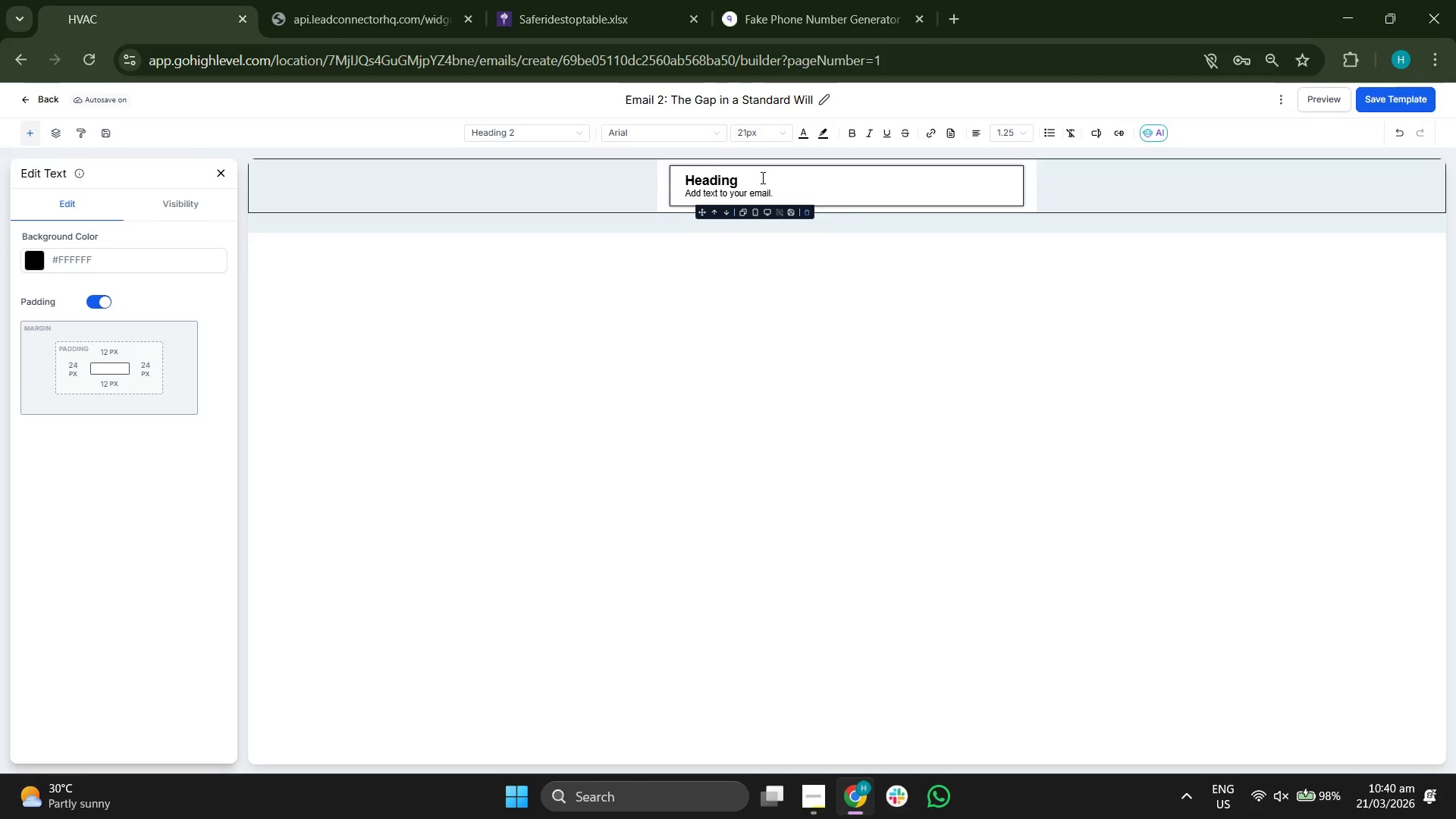 
key(Backspace)
 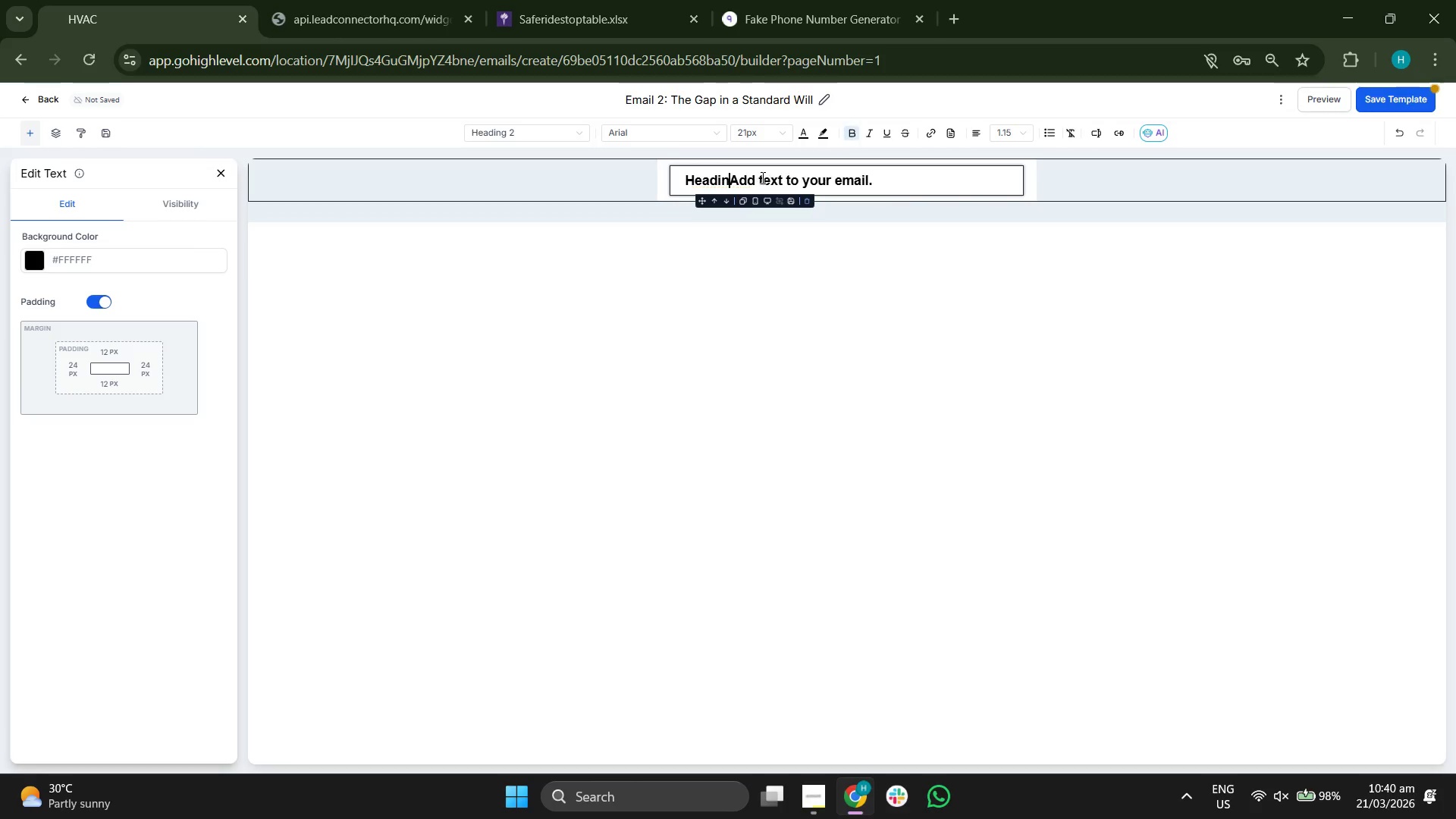 
key(Backspace)
 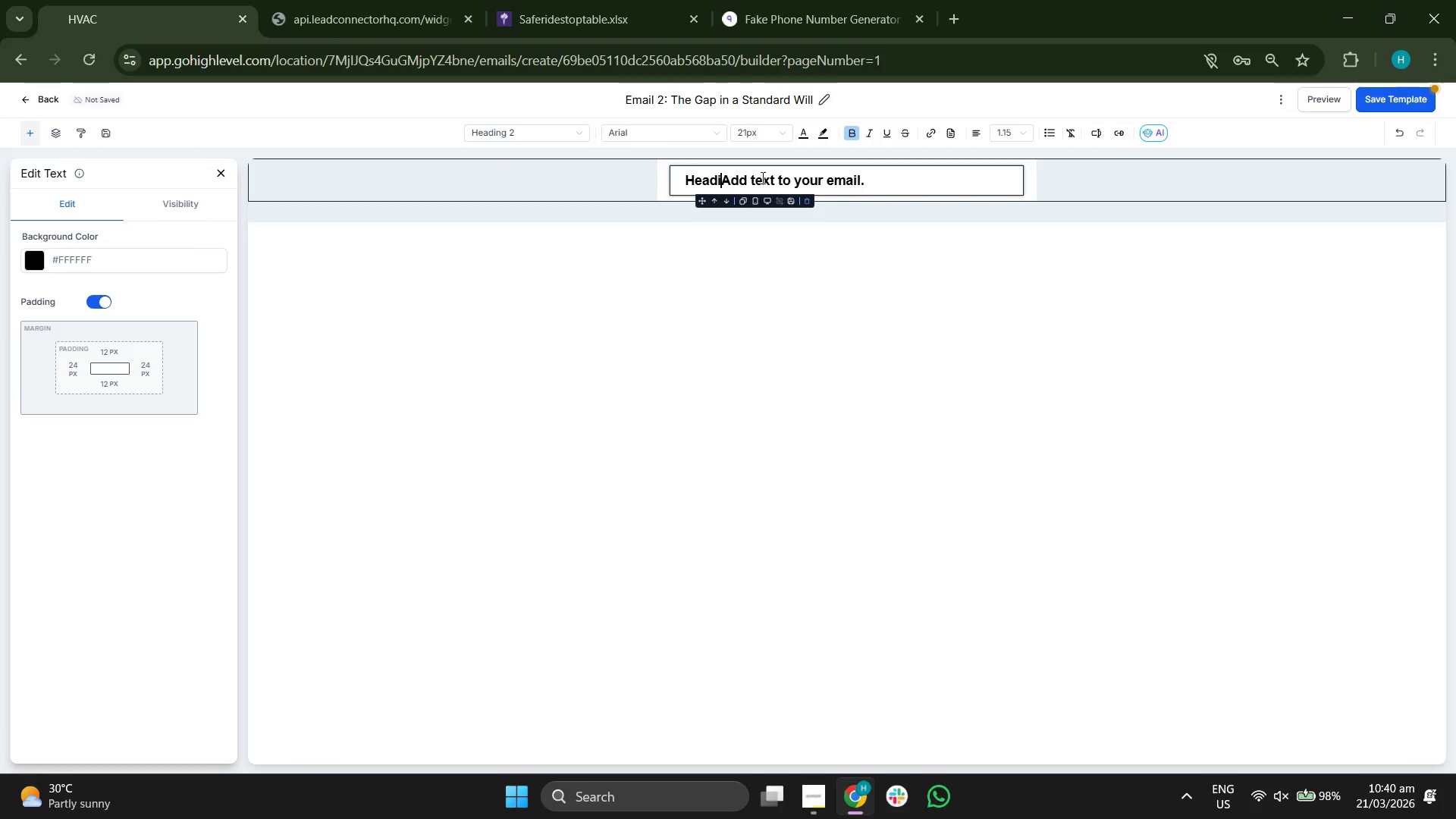 
key(Backspace)
 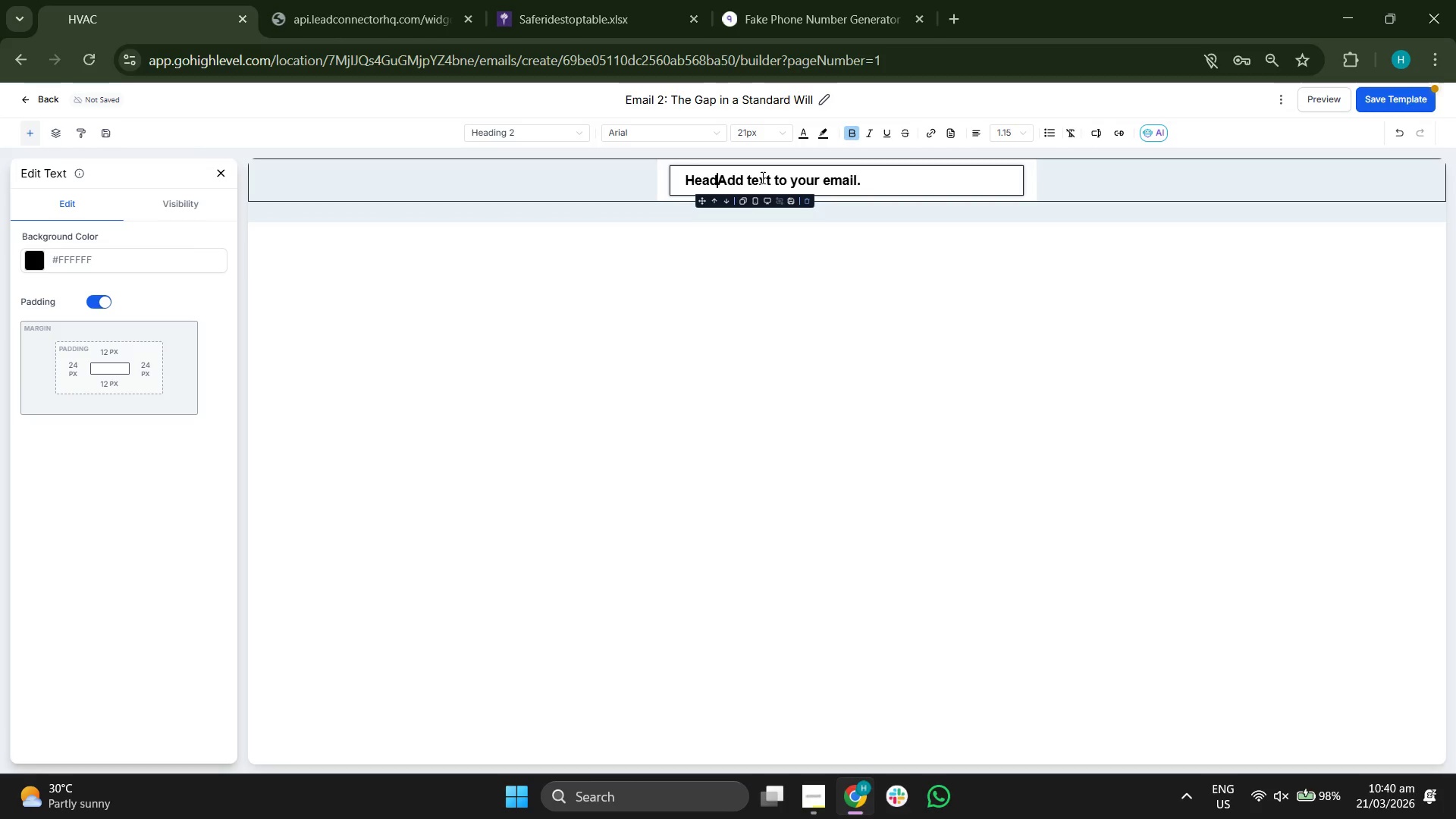 
key(Backspace)
 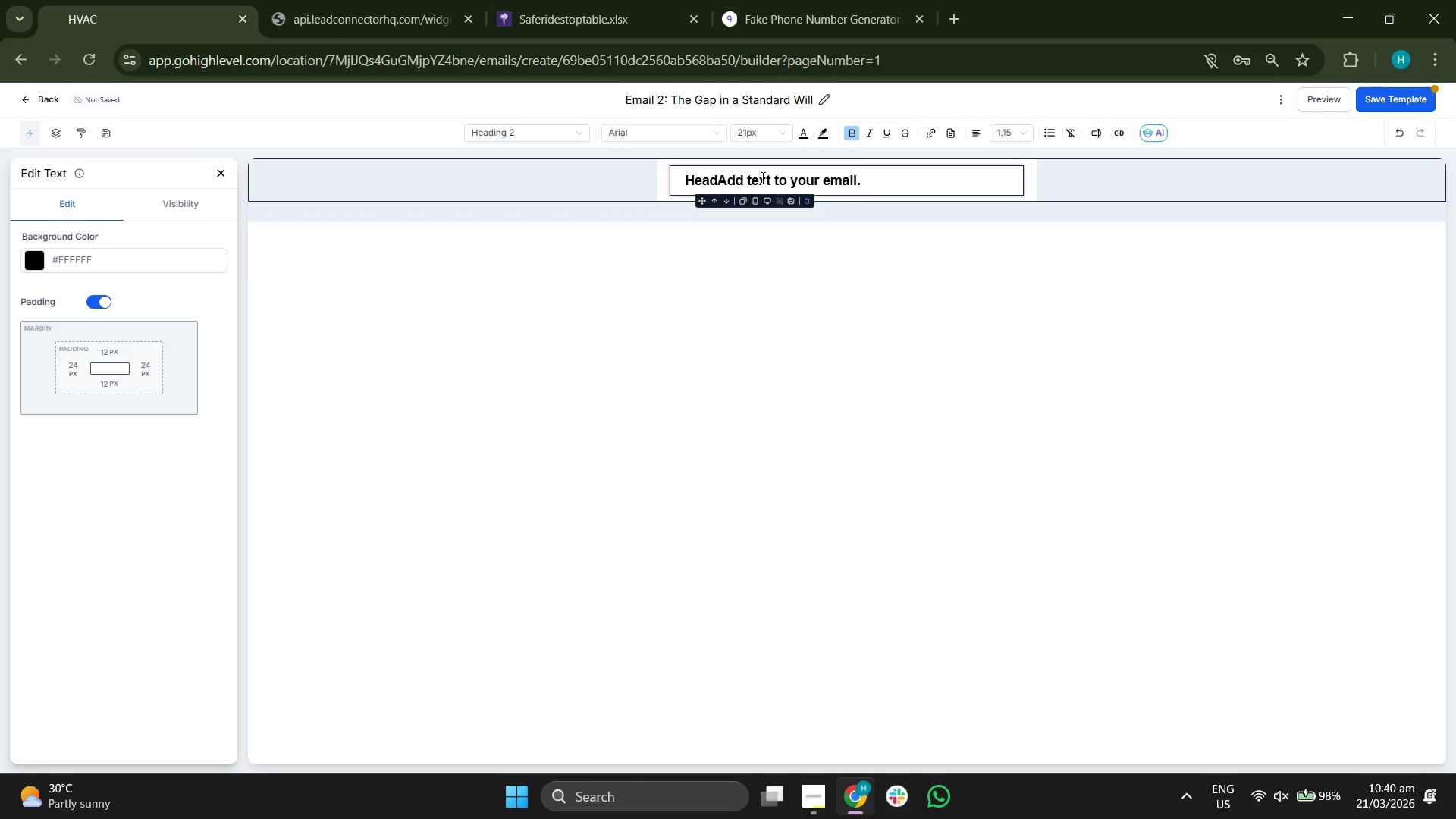 
key(Backspace)
 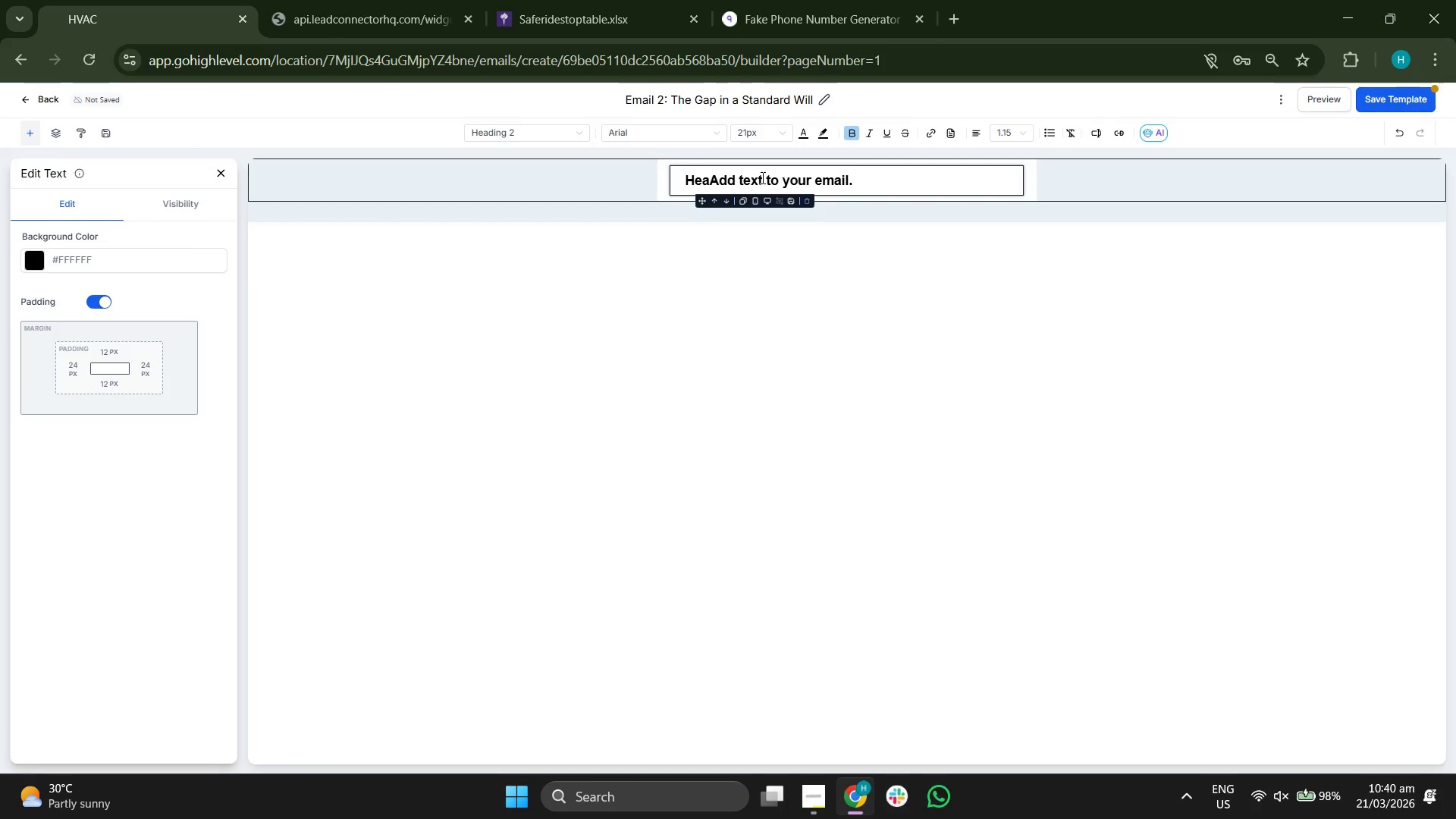 
key(Backspace)
 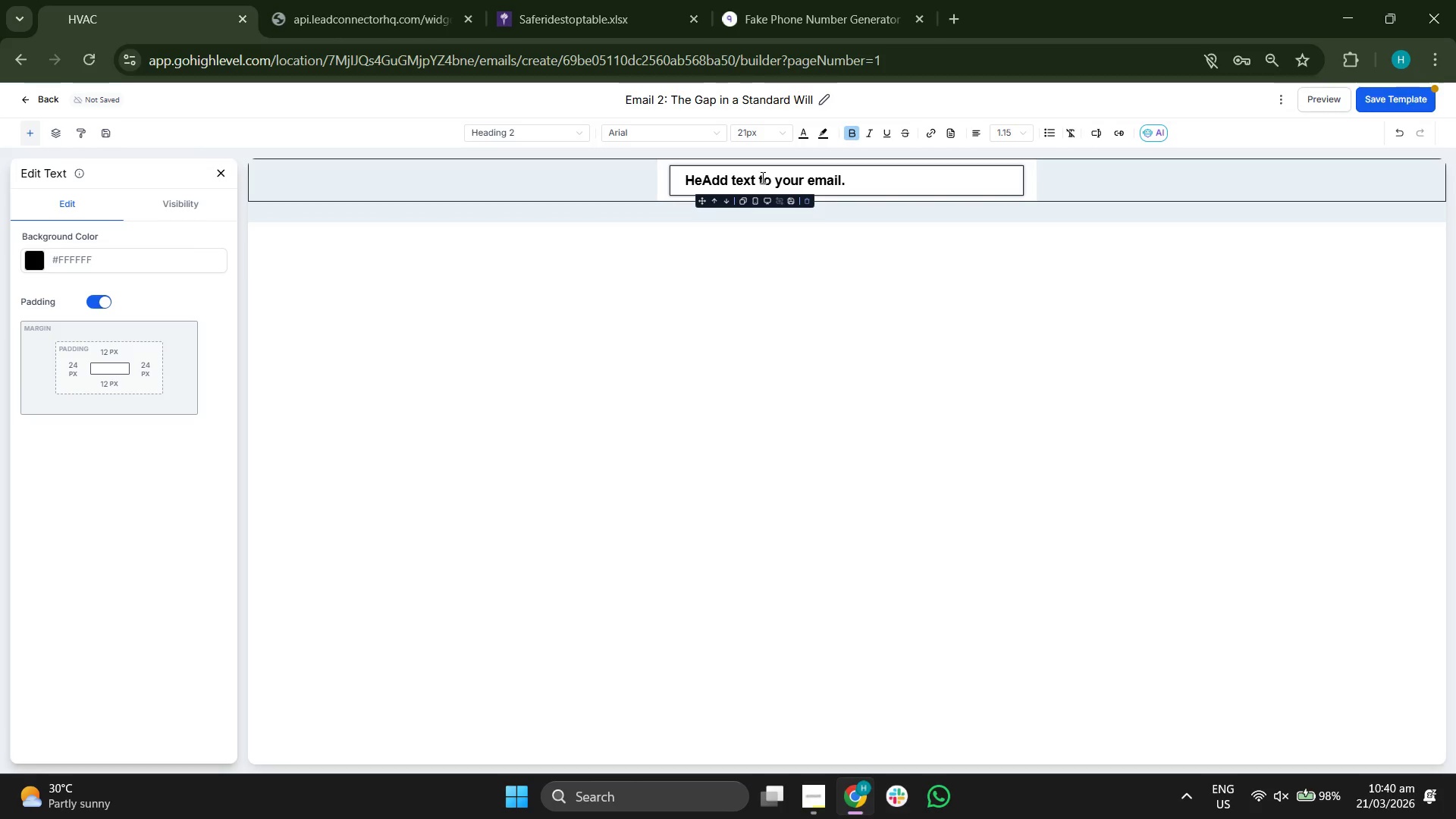 
key(Backspace)
 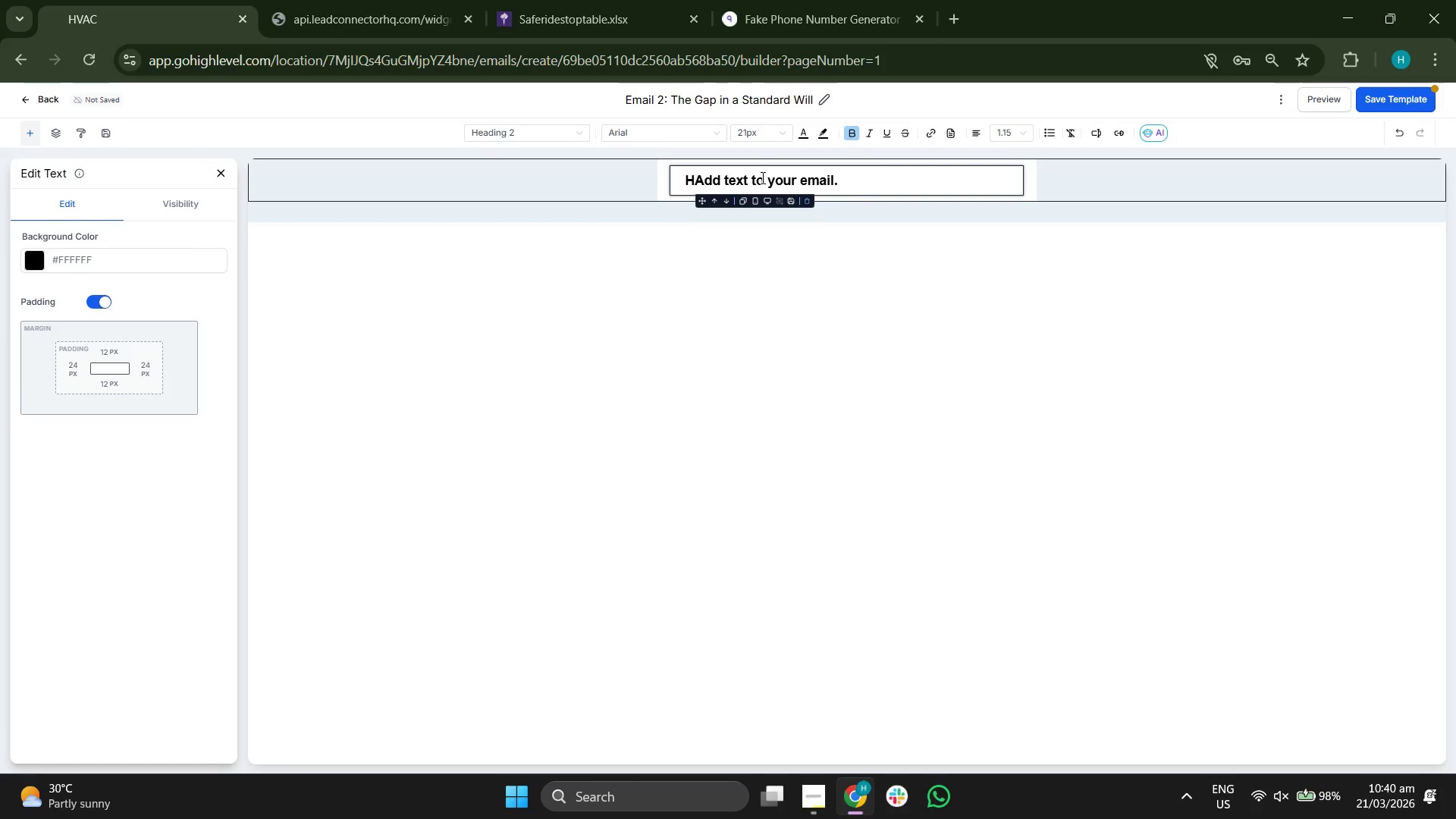 
key(Backspace)
 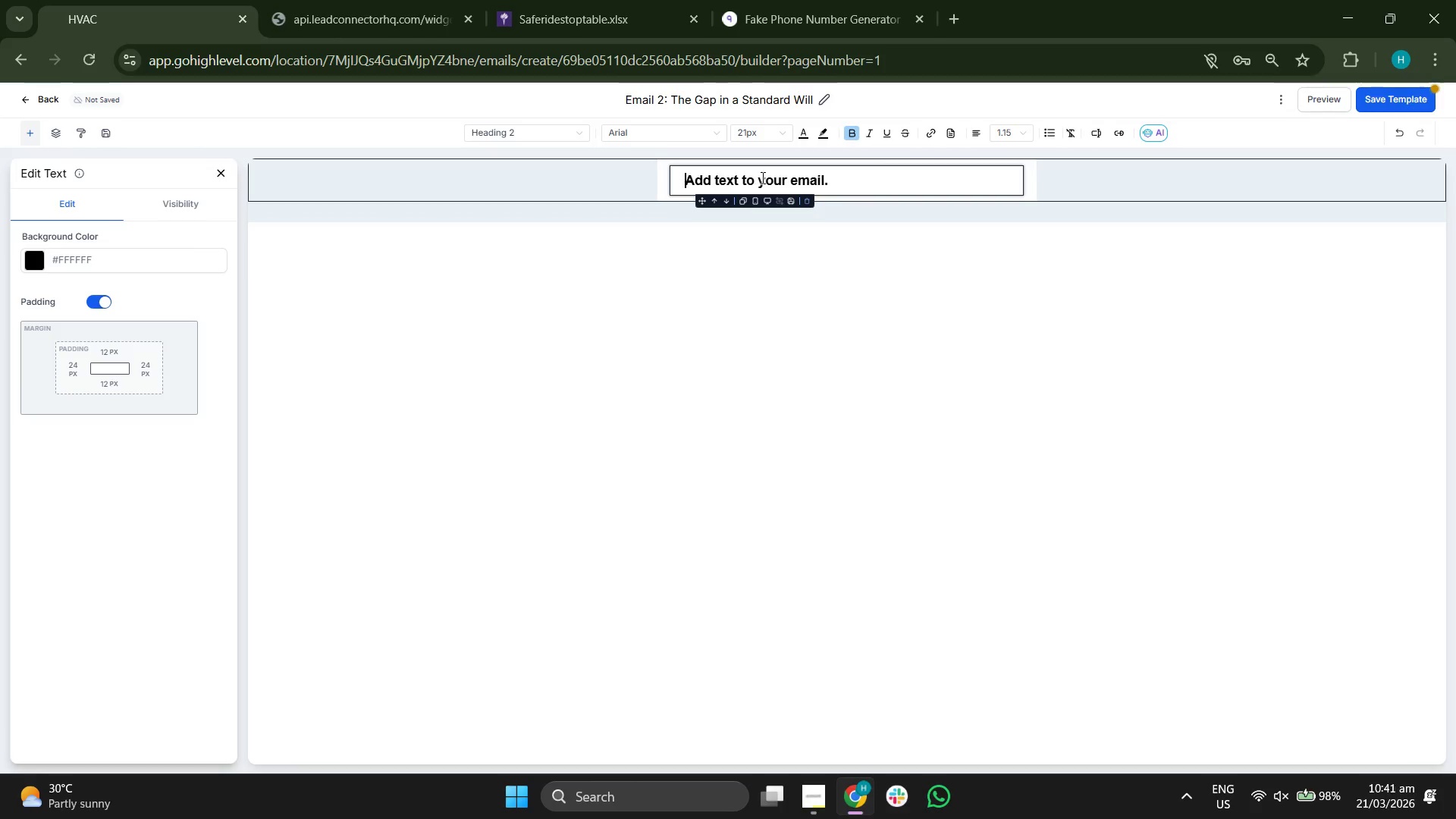 
key(Backspace)
 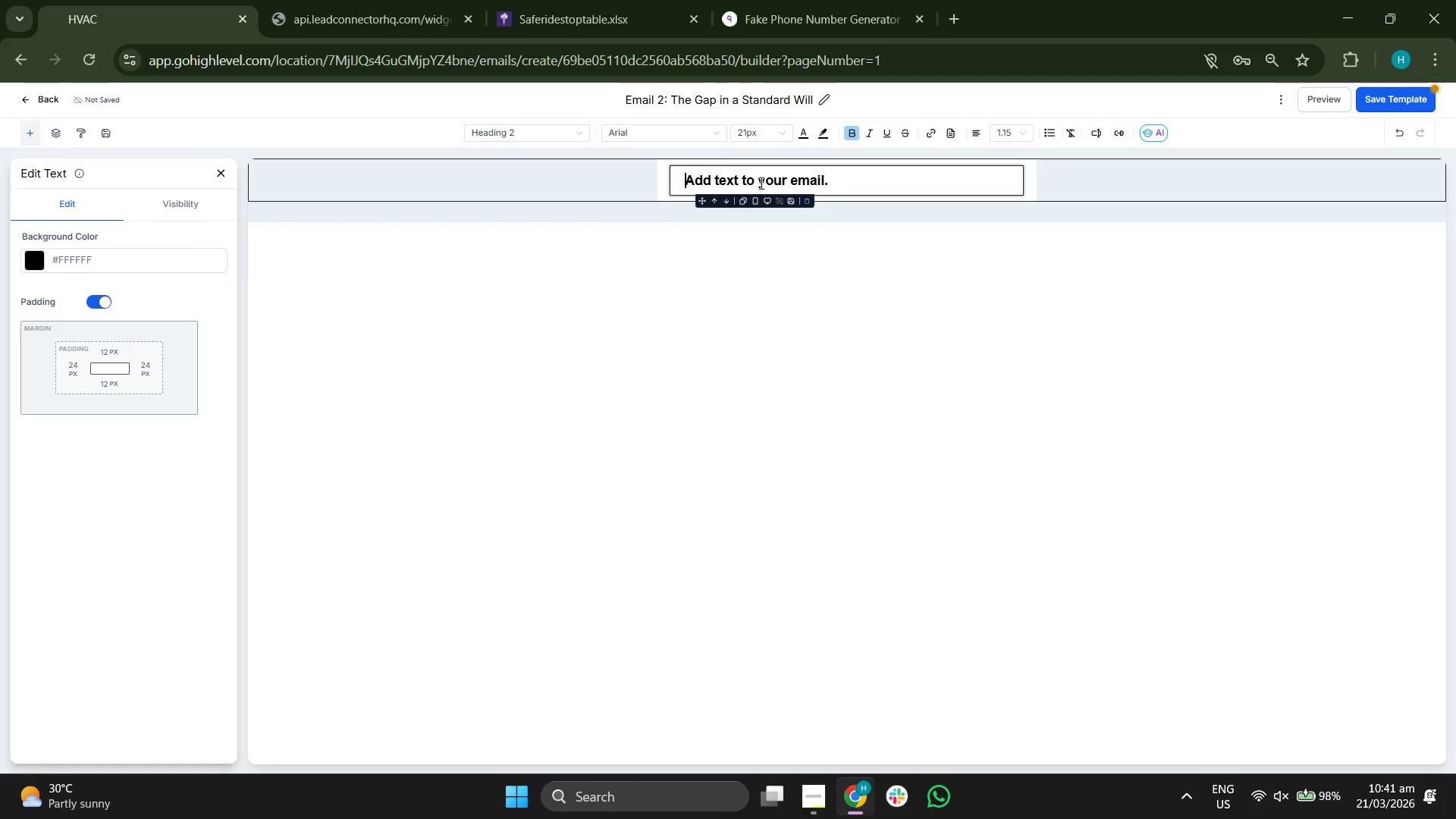 
double_click([760, 183])
 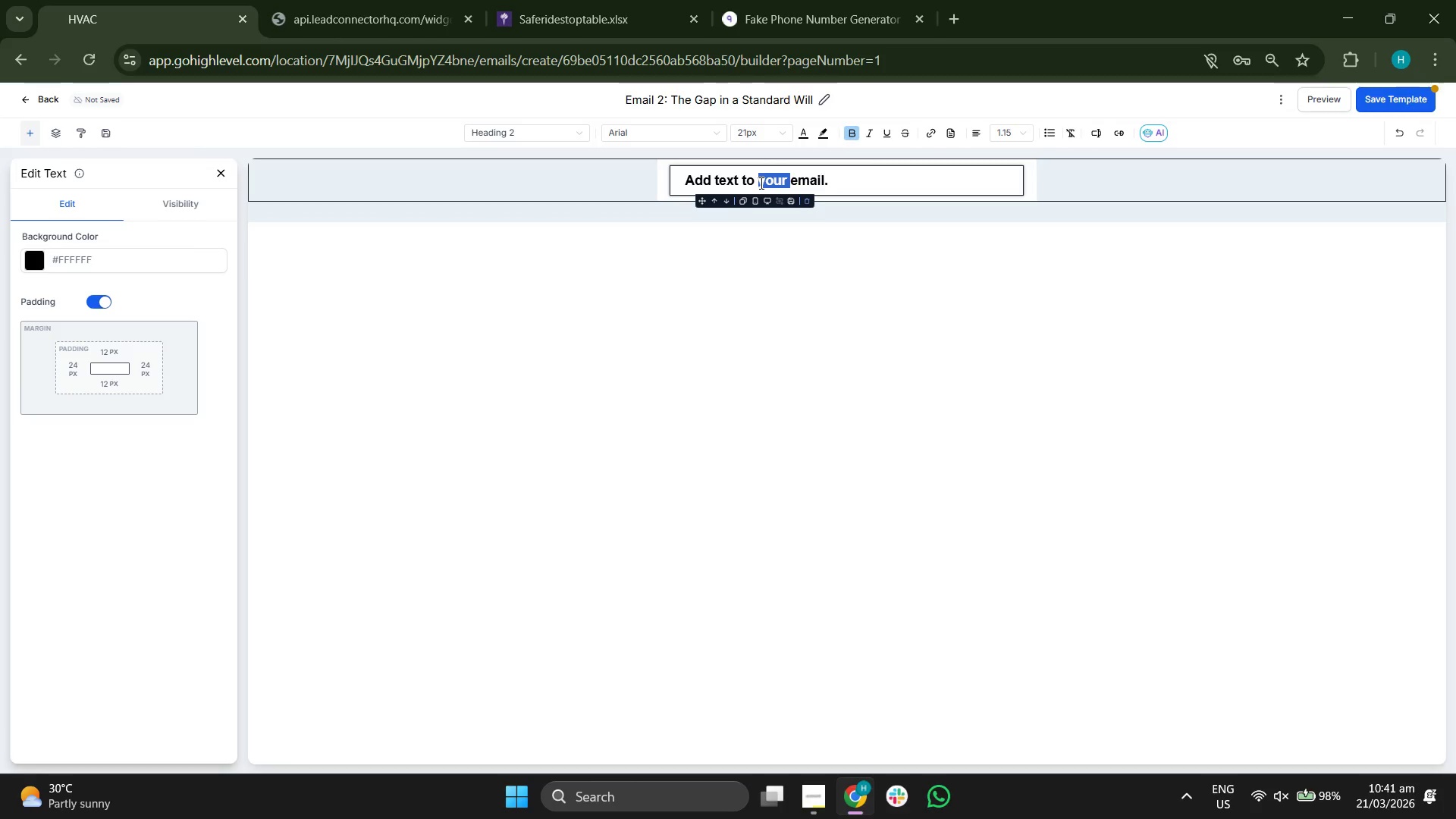 
triple_click([760, 184])
 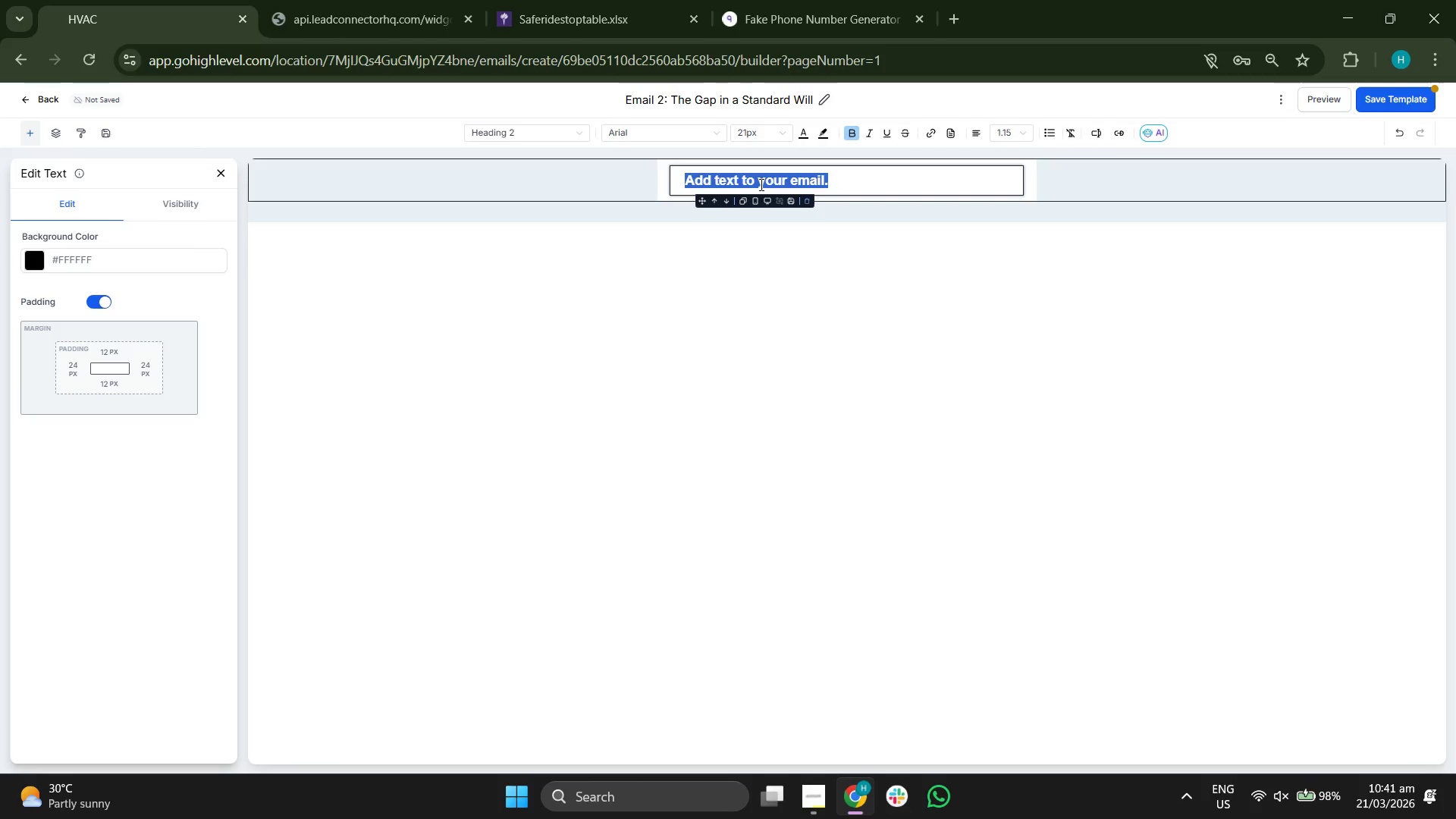 
key(Backspace)
 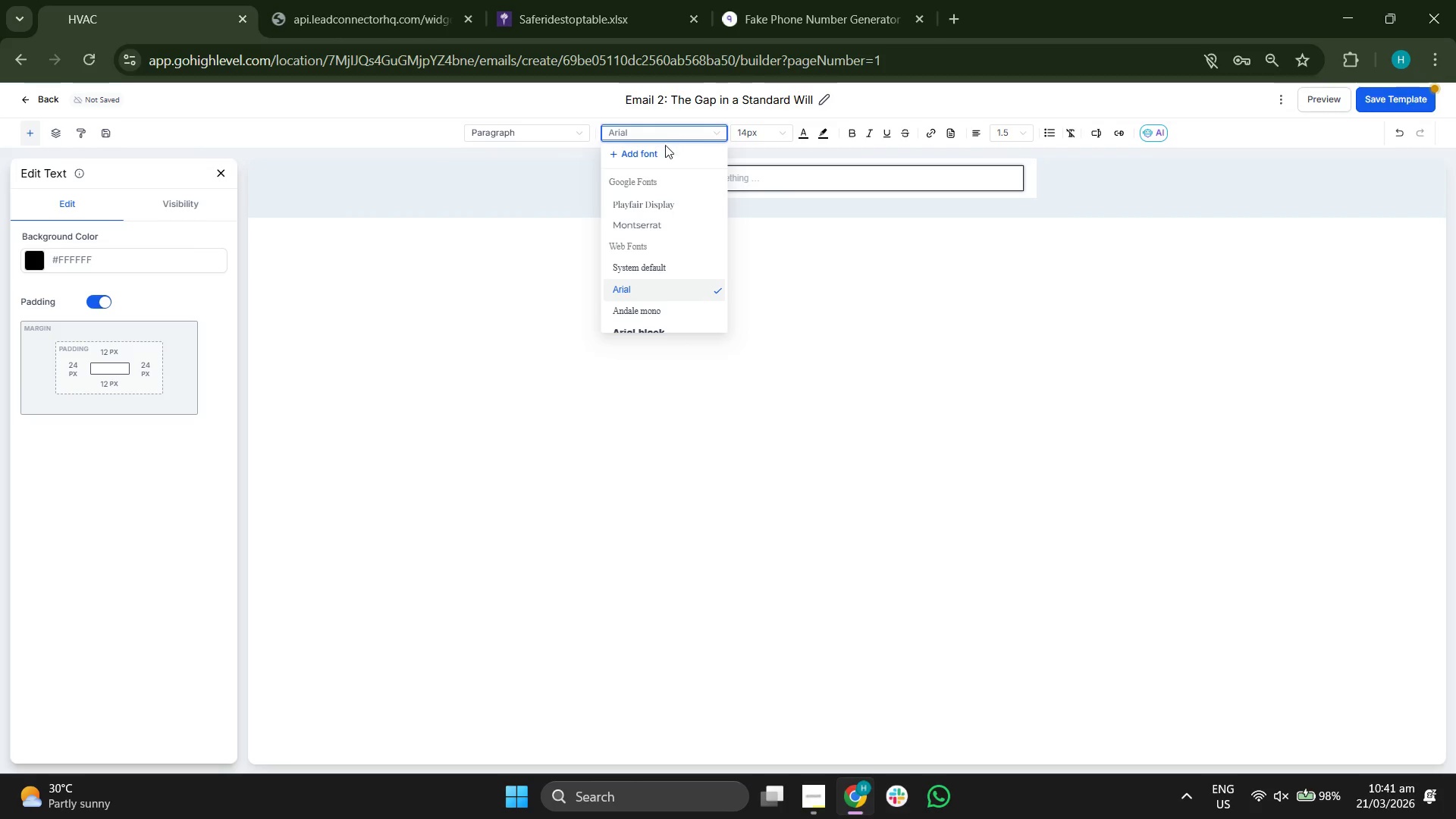 
left_click([647, 206])
 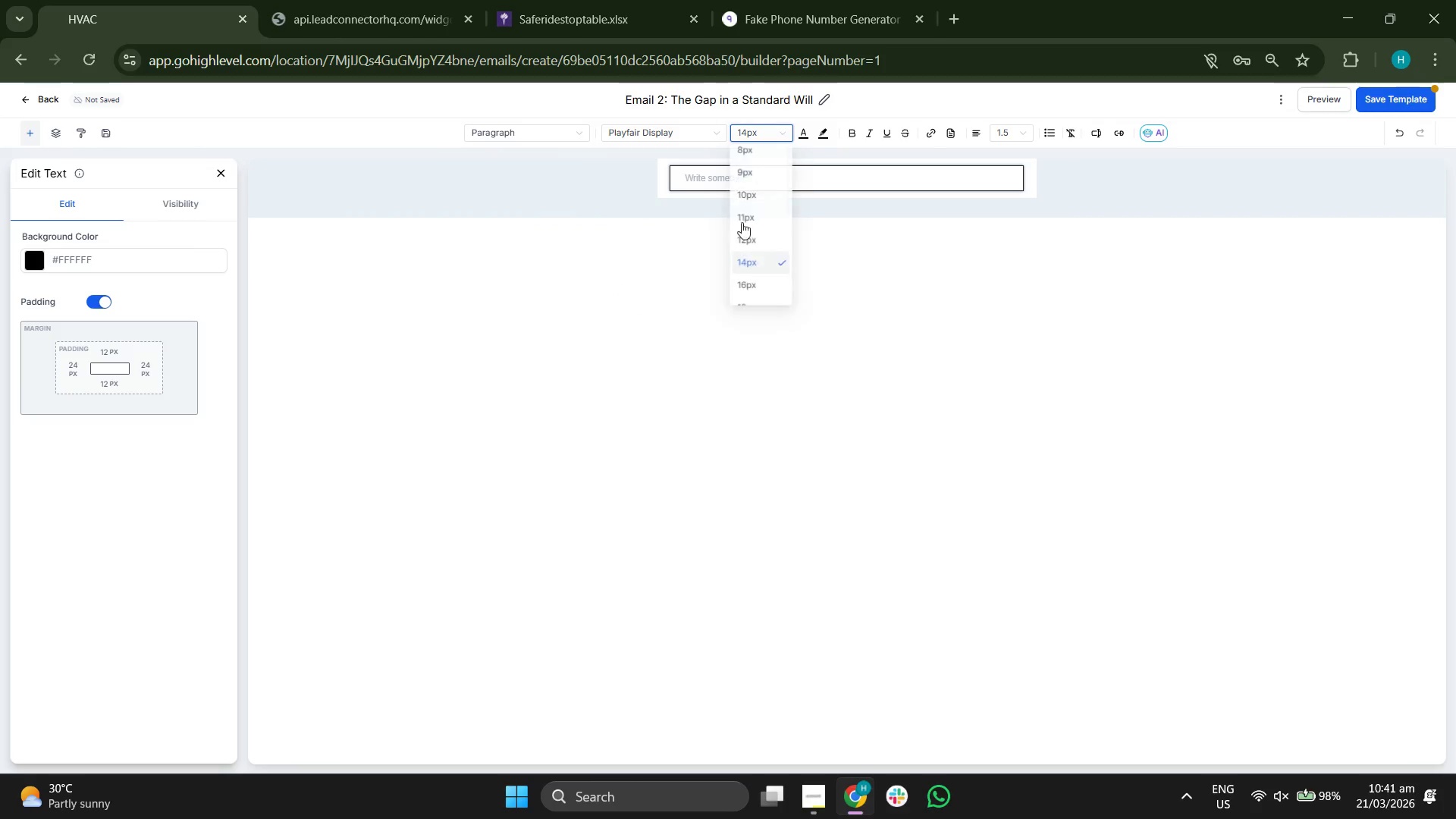 
scroll: coordinate [745, 246], scroll_direction: down, amount: 1.0
 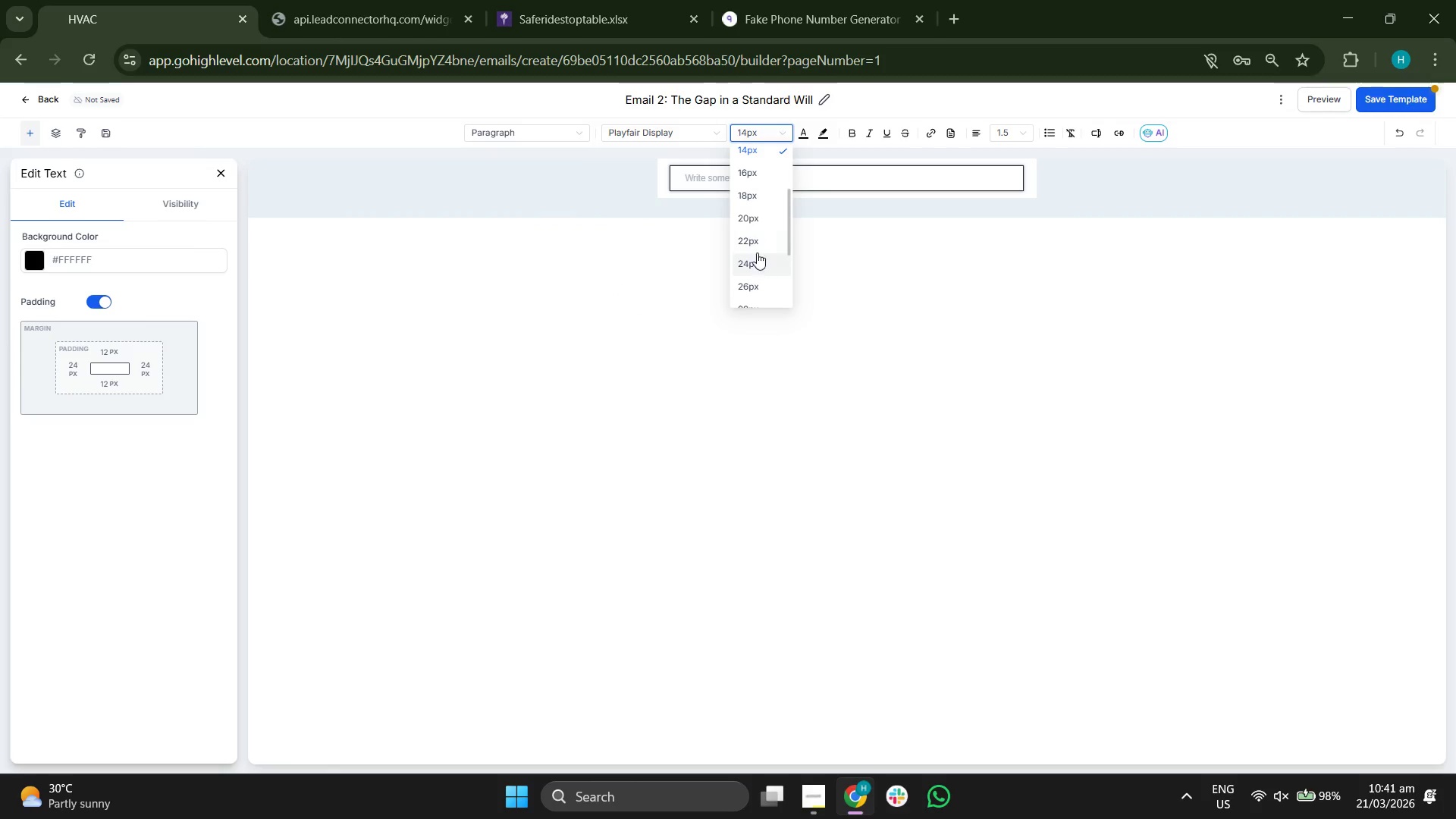 
left_click([755, 245])
 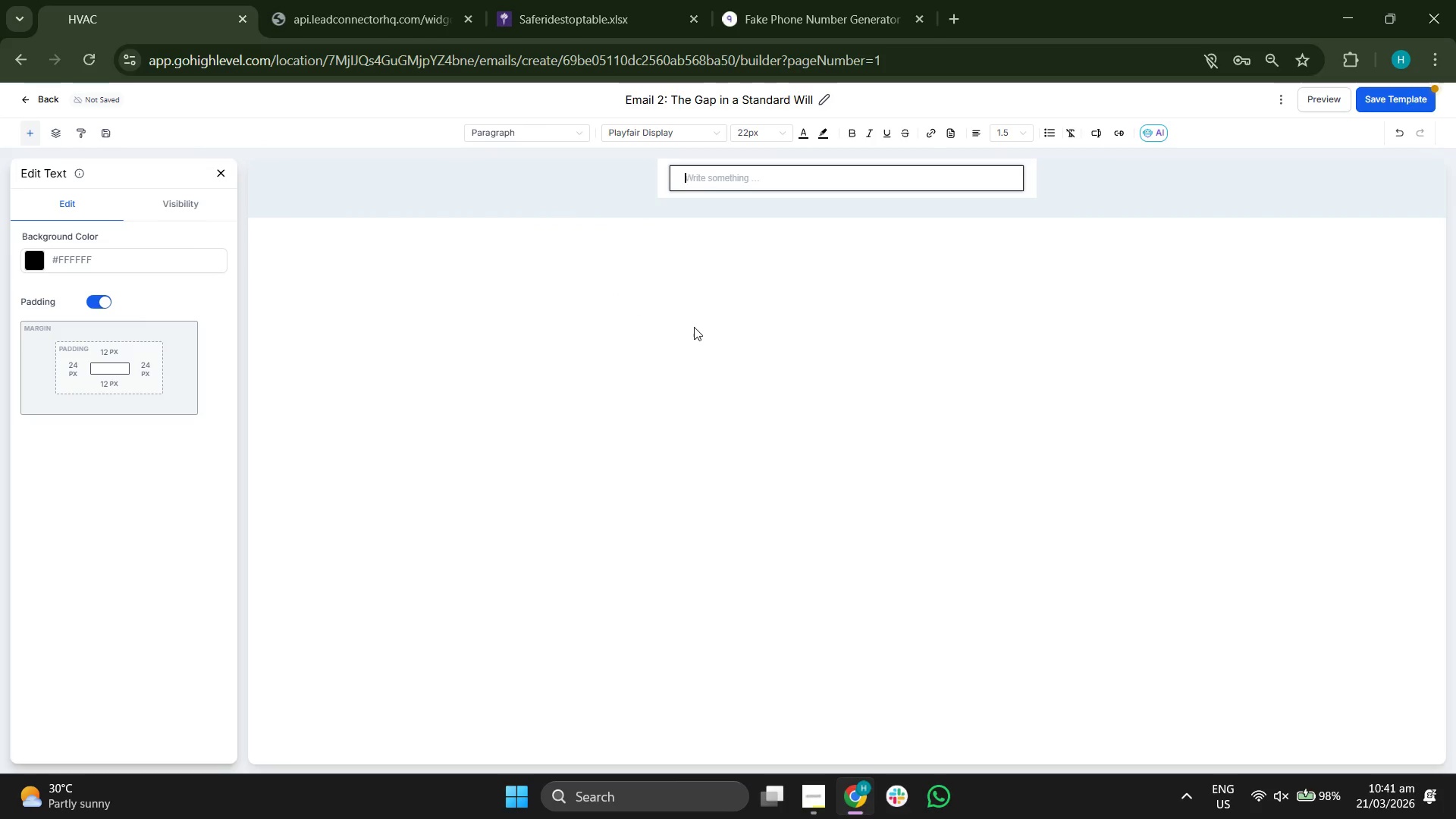 
key(CapsLock)
 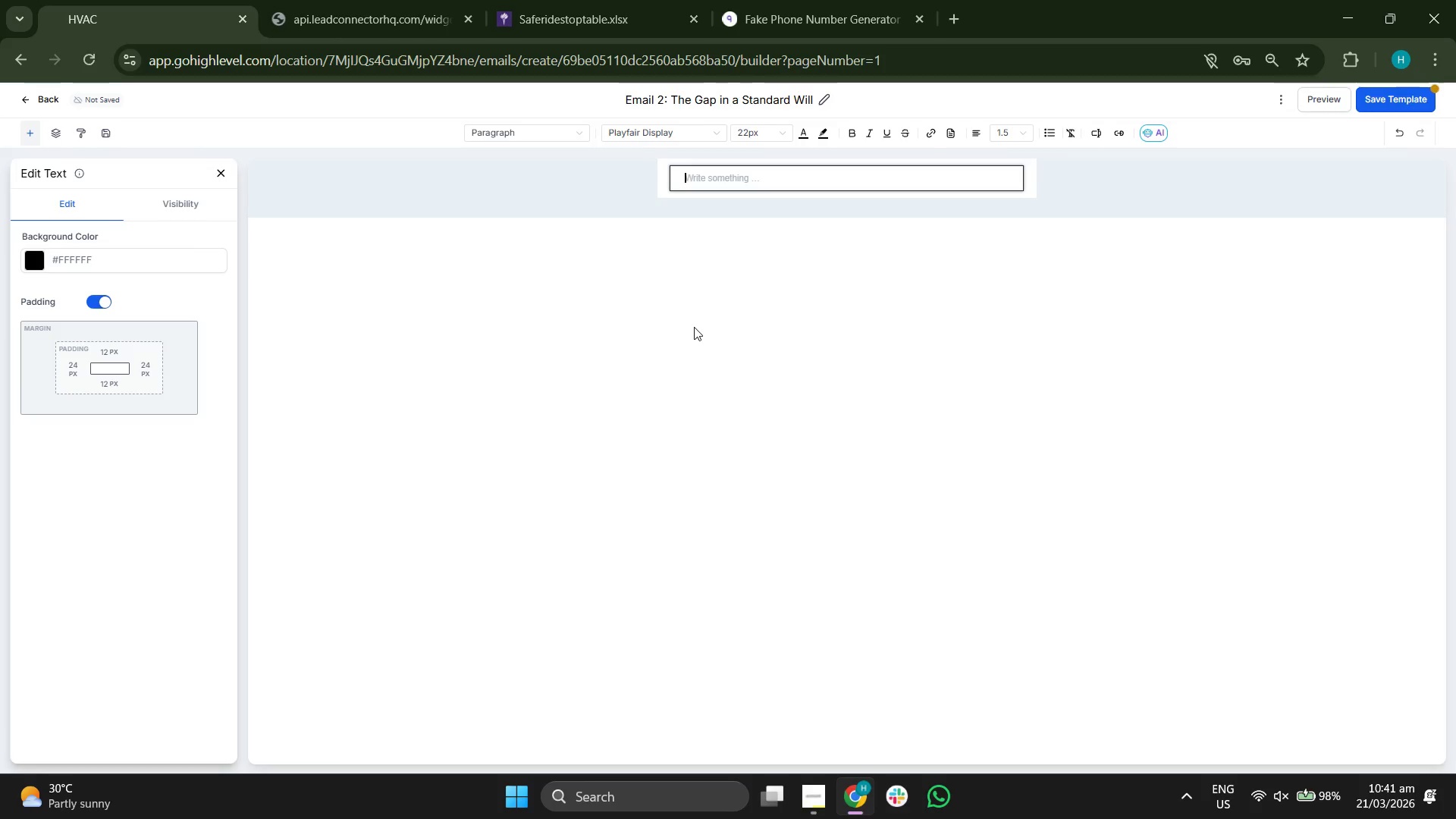 
key(J)
 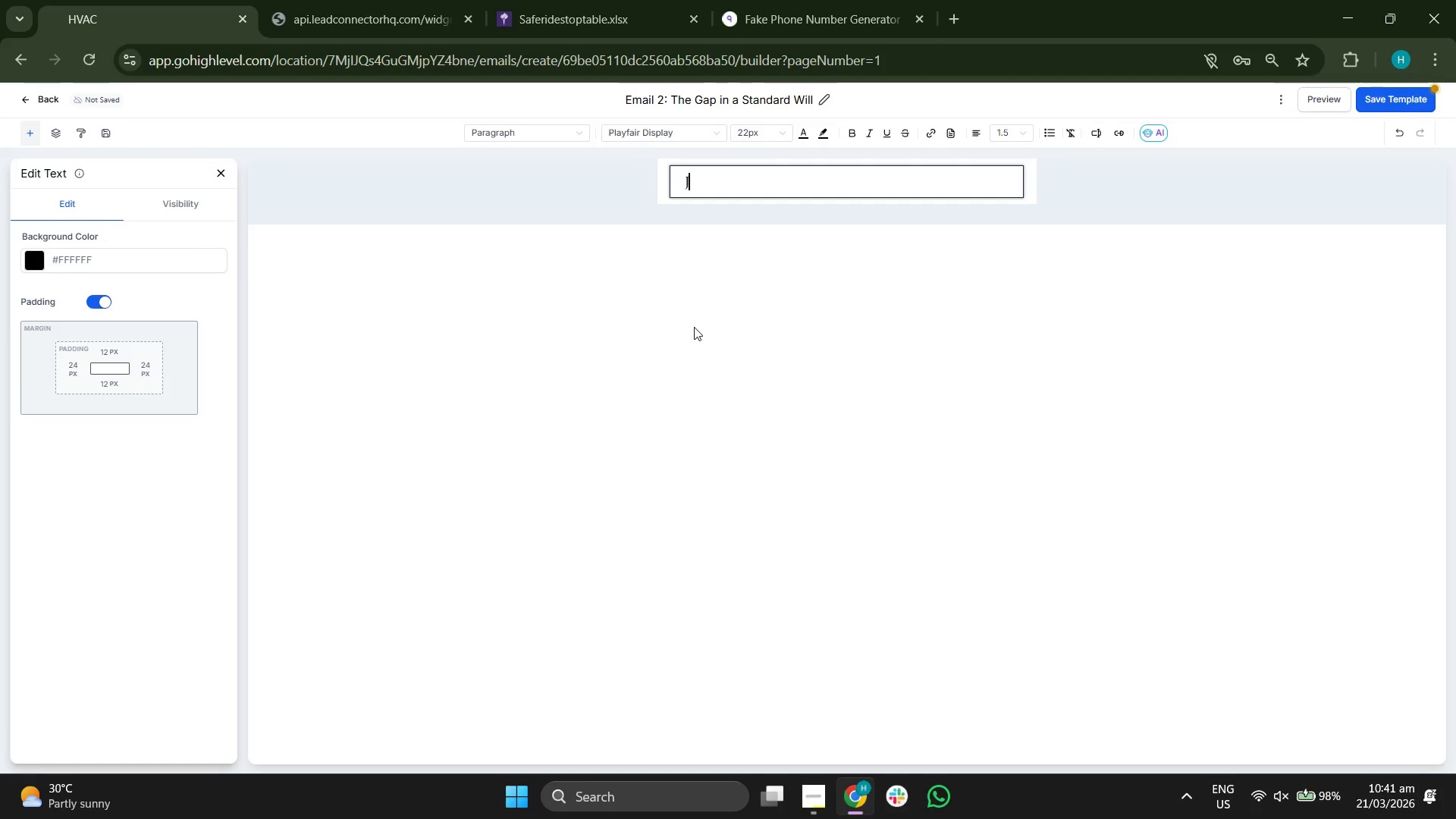 
key(Backspace)
 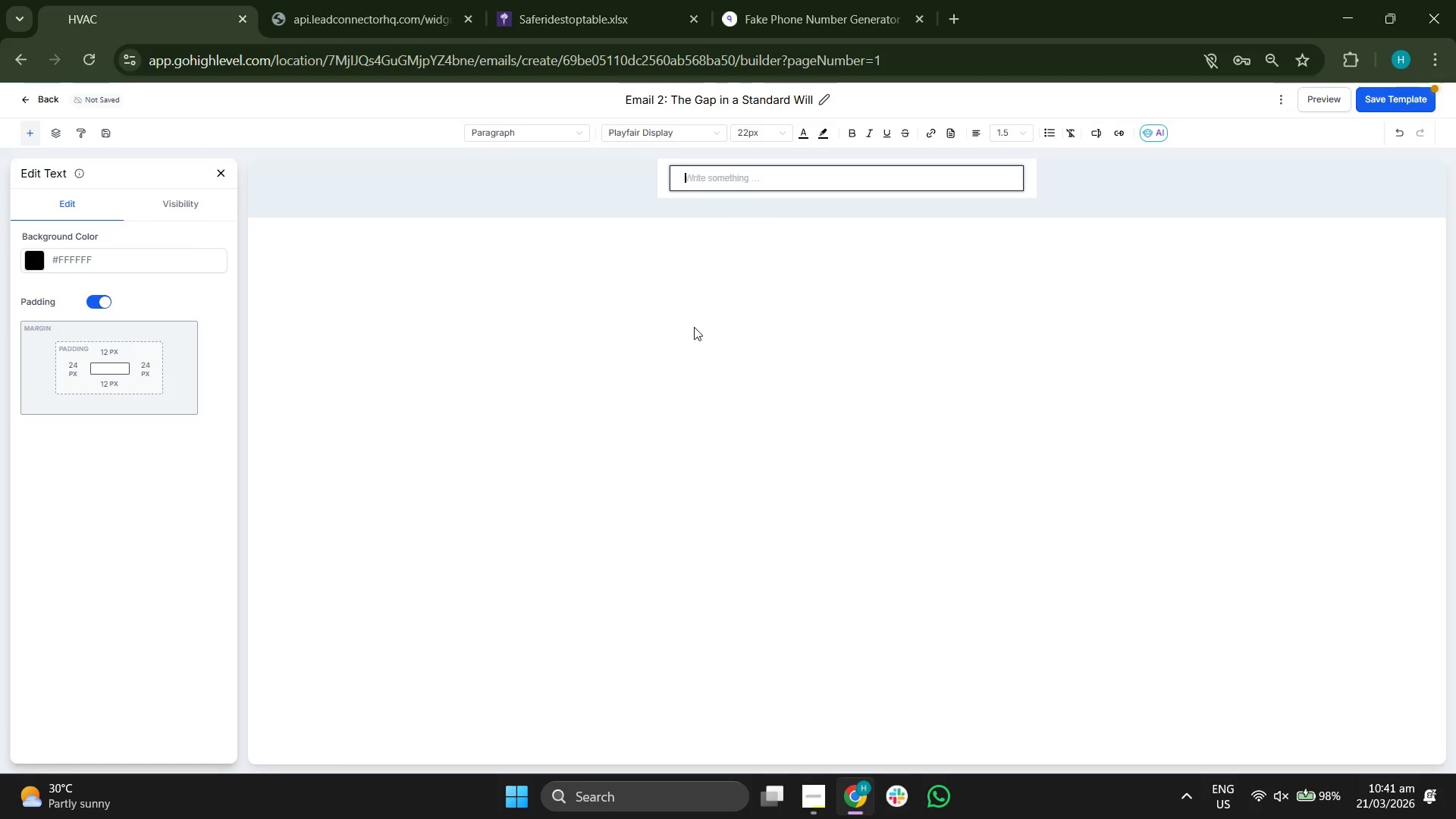 
key(CapsLock)
 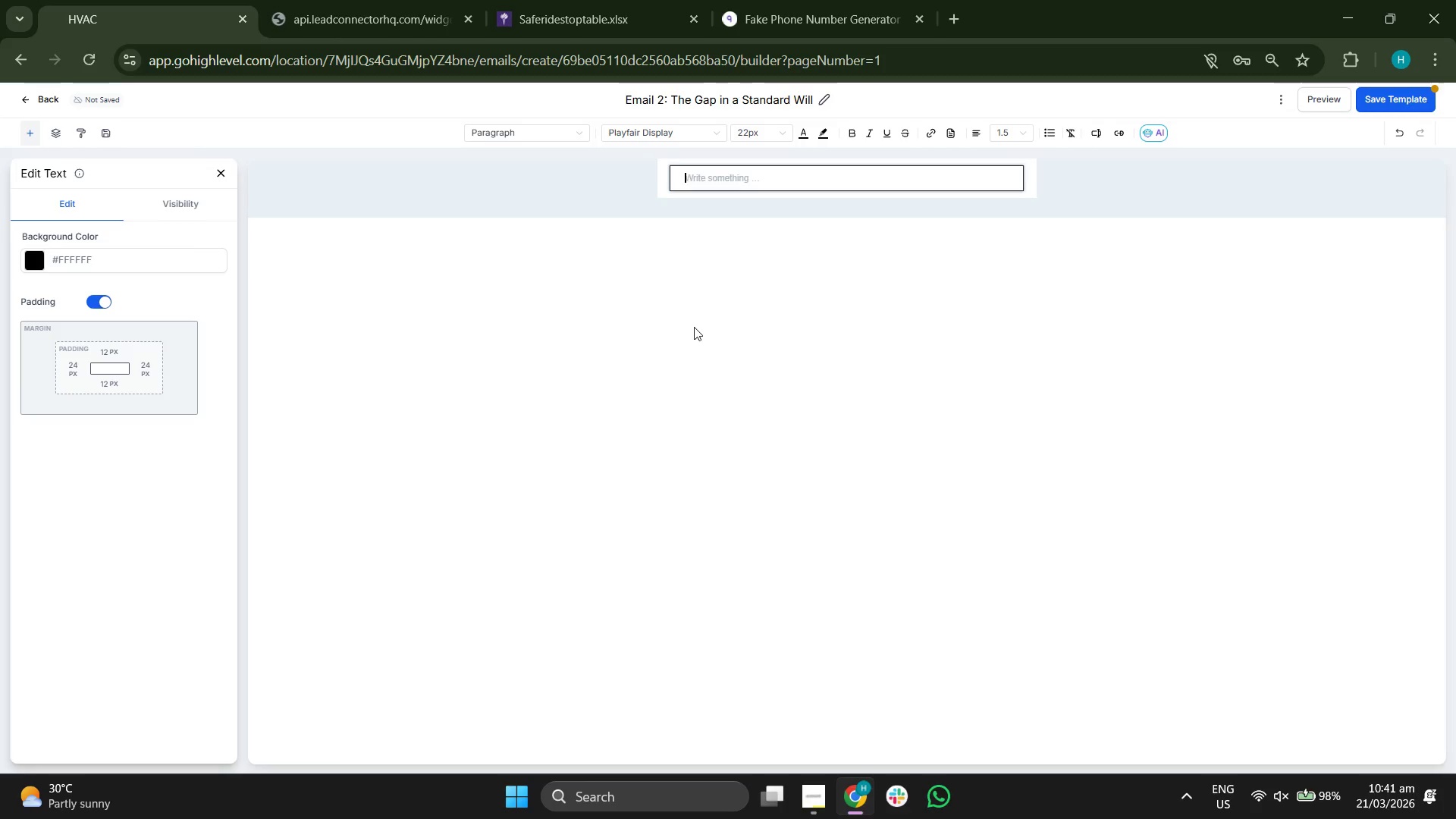 
key(H)
 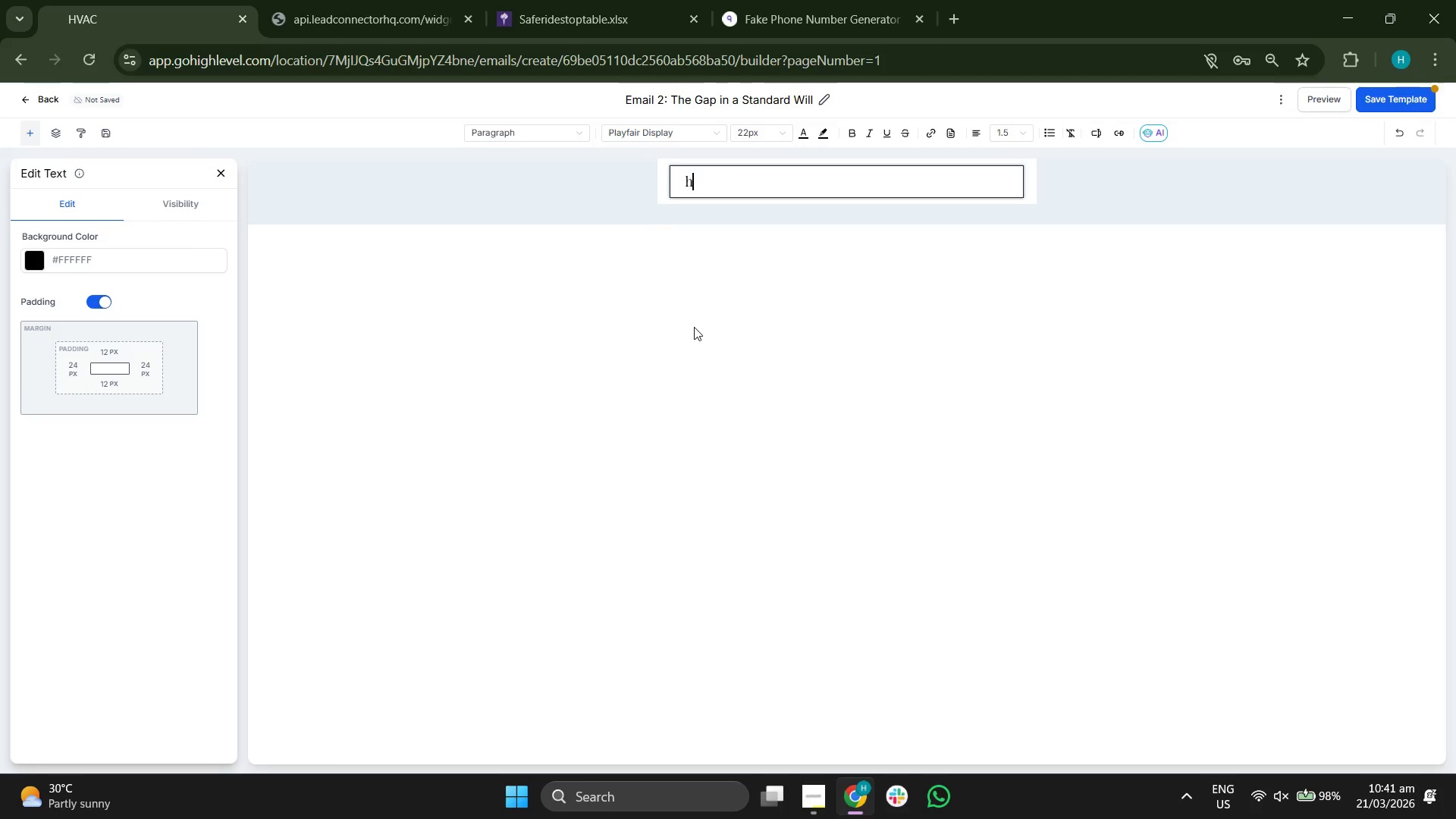 
key(CapsLock)
 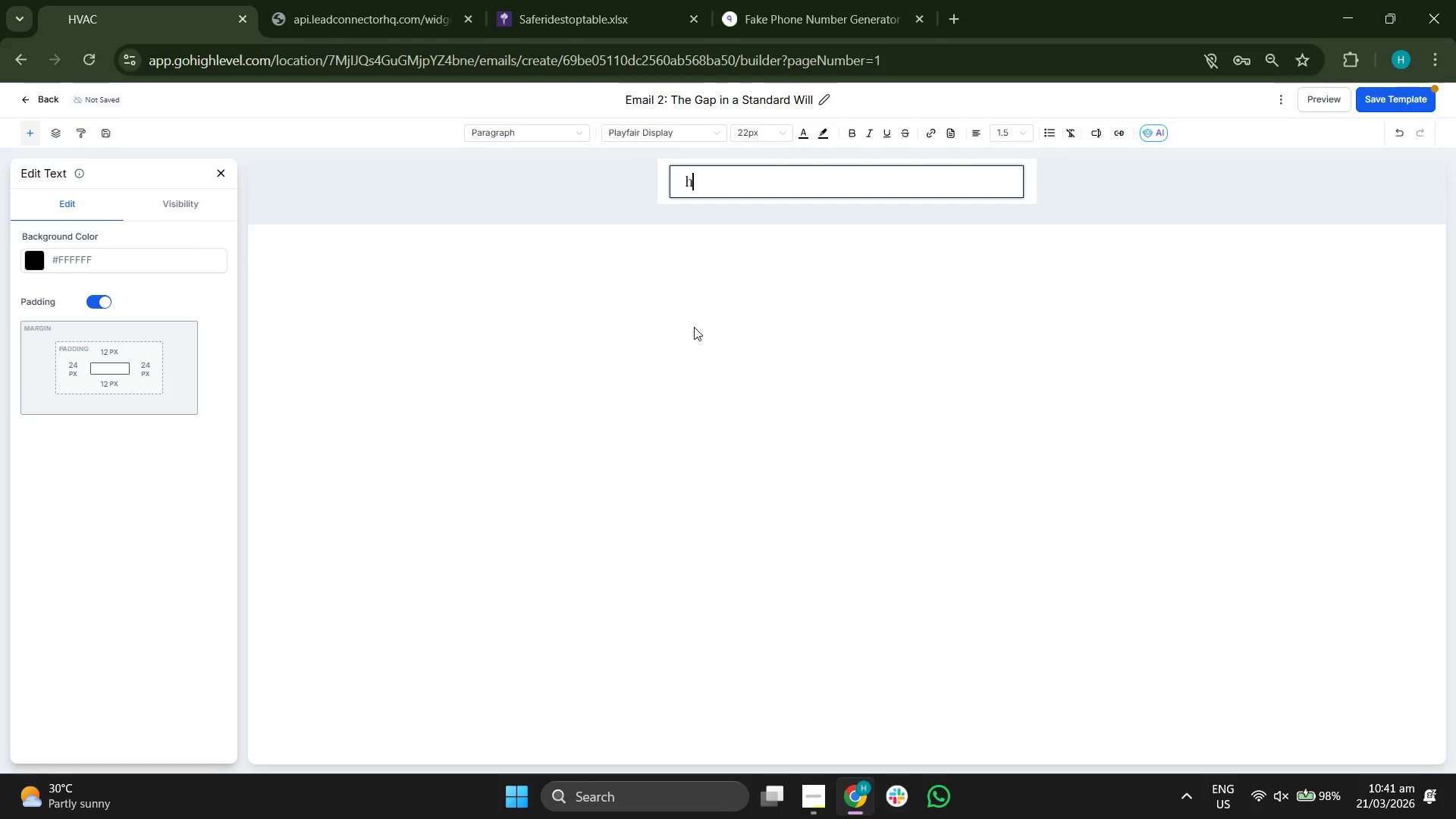 
key(I)
 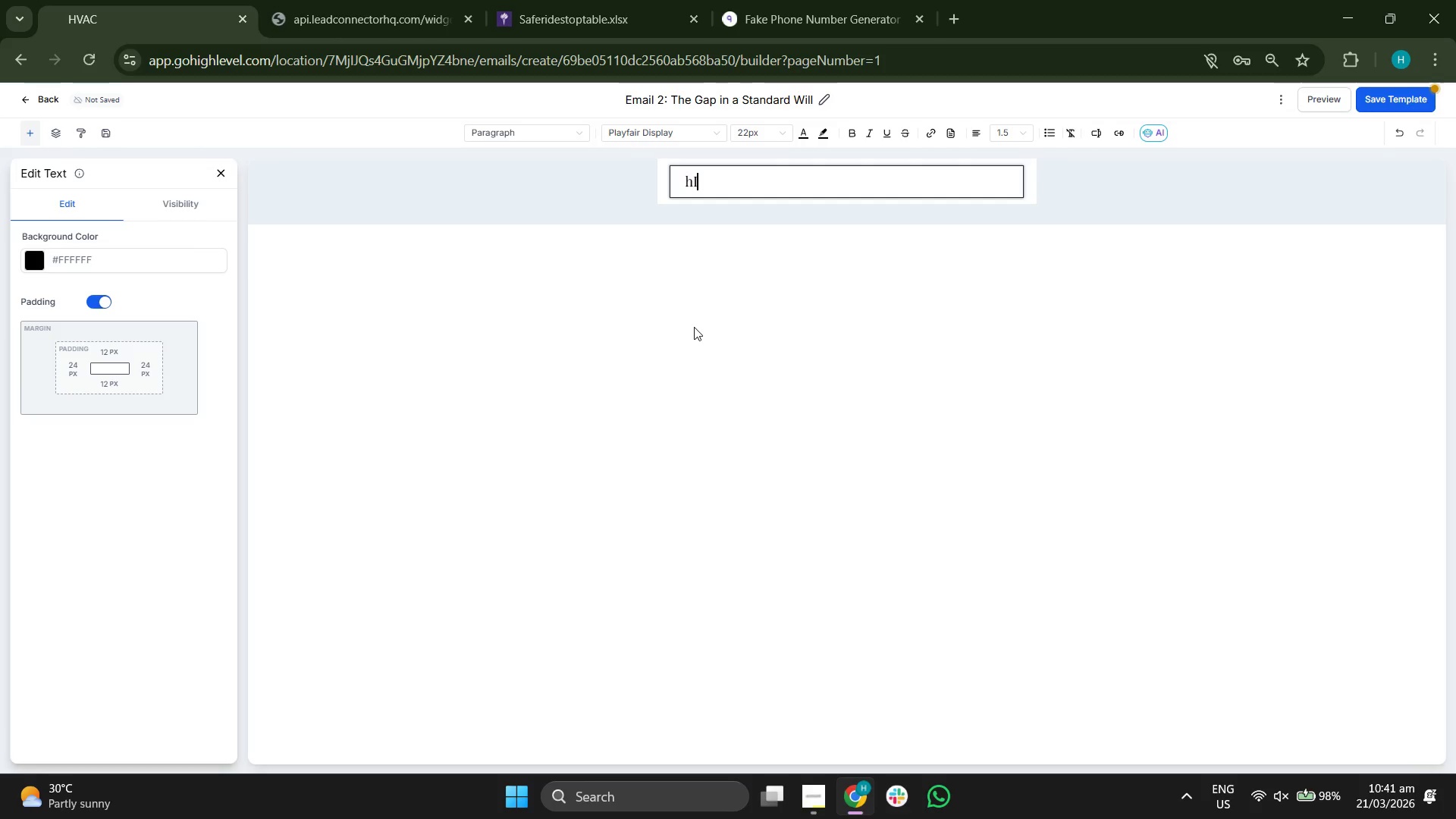 
key(Backspace)
 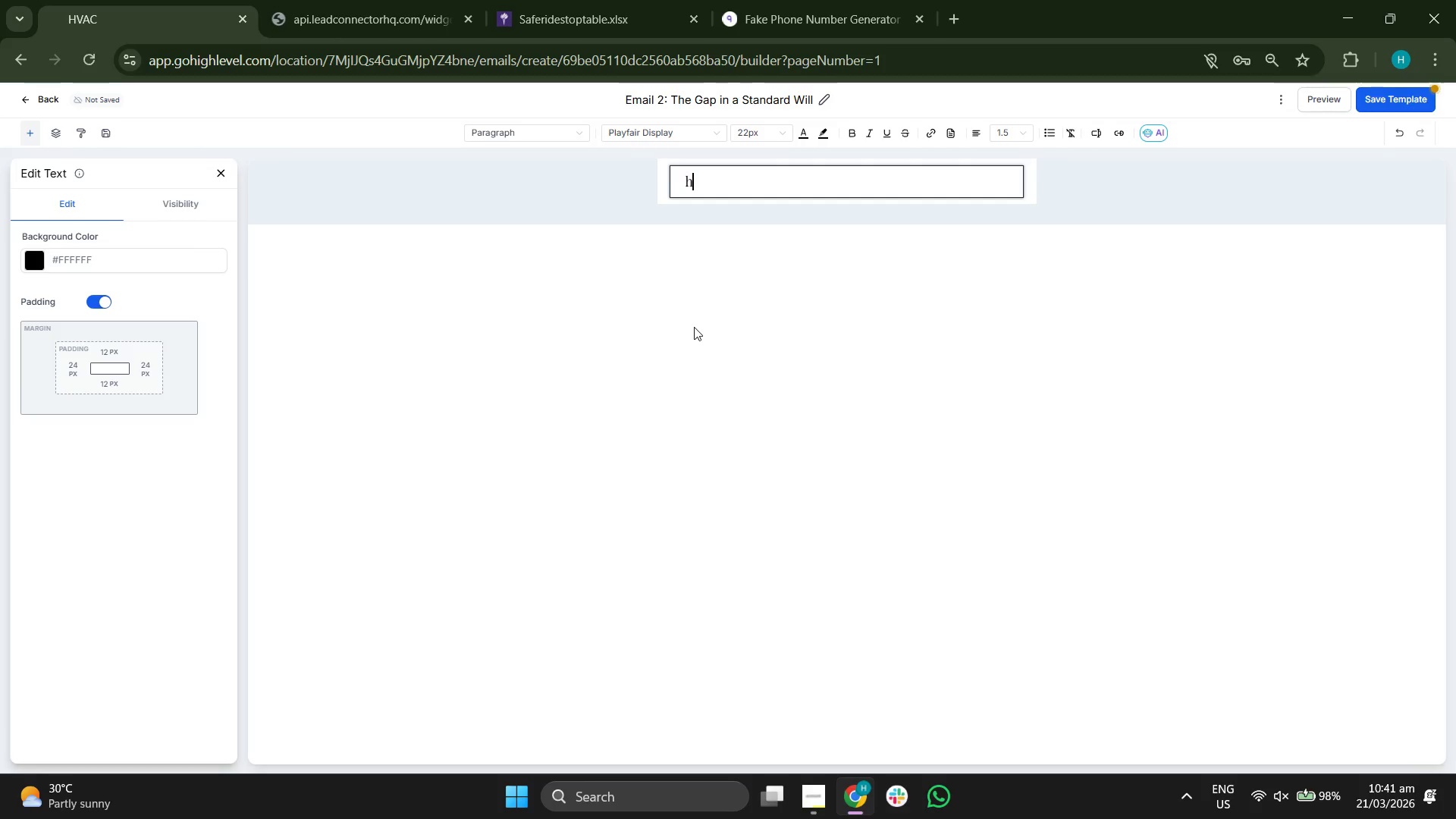 
key(Backspace)
 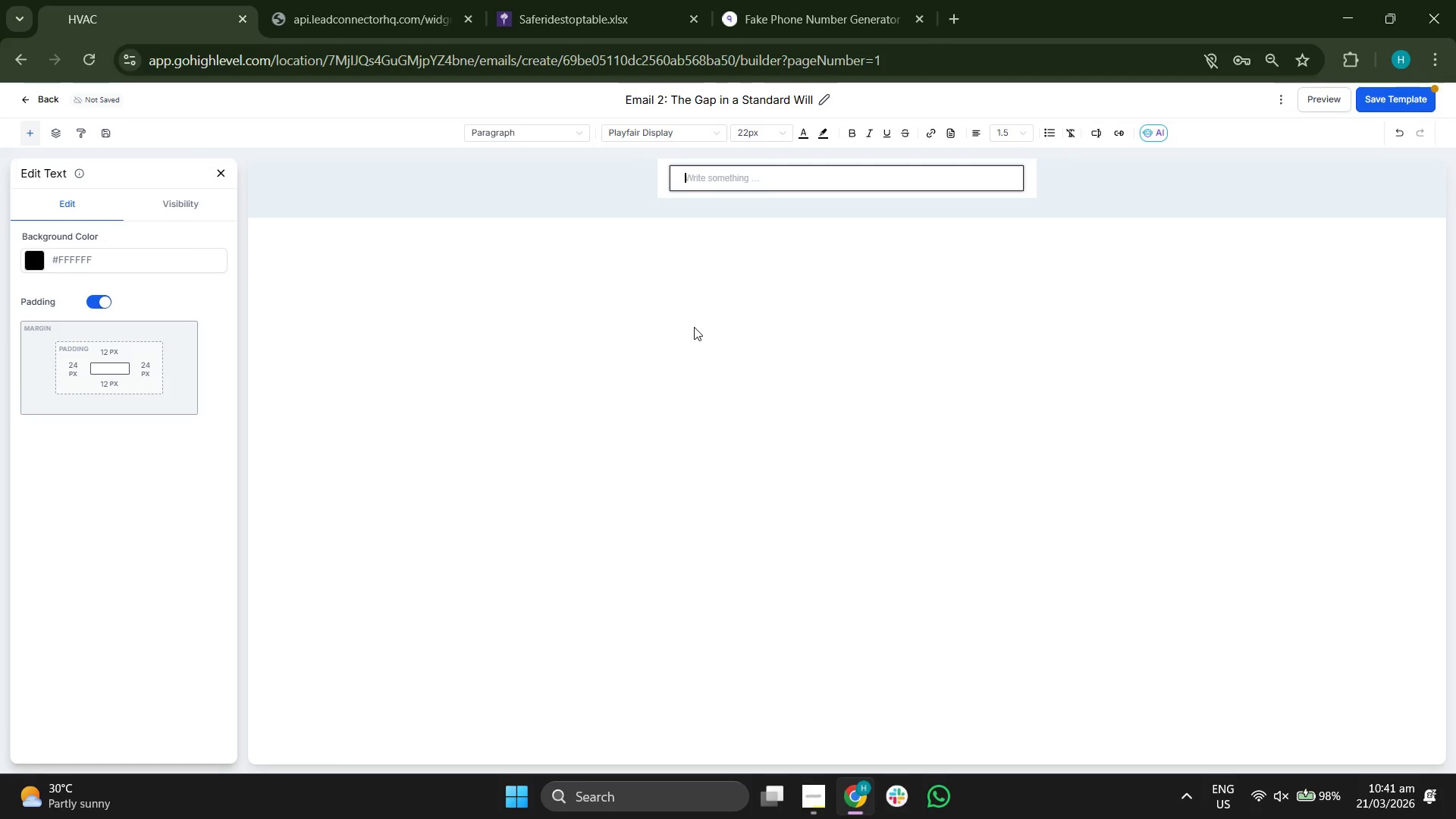 
key(Backspace)
 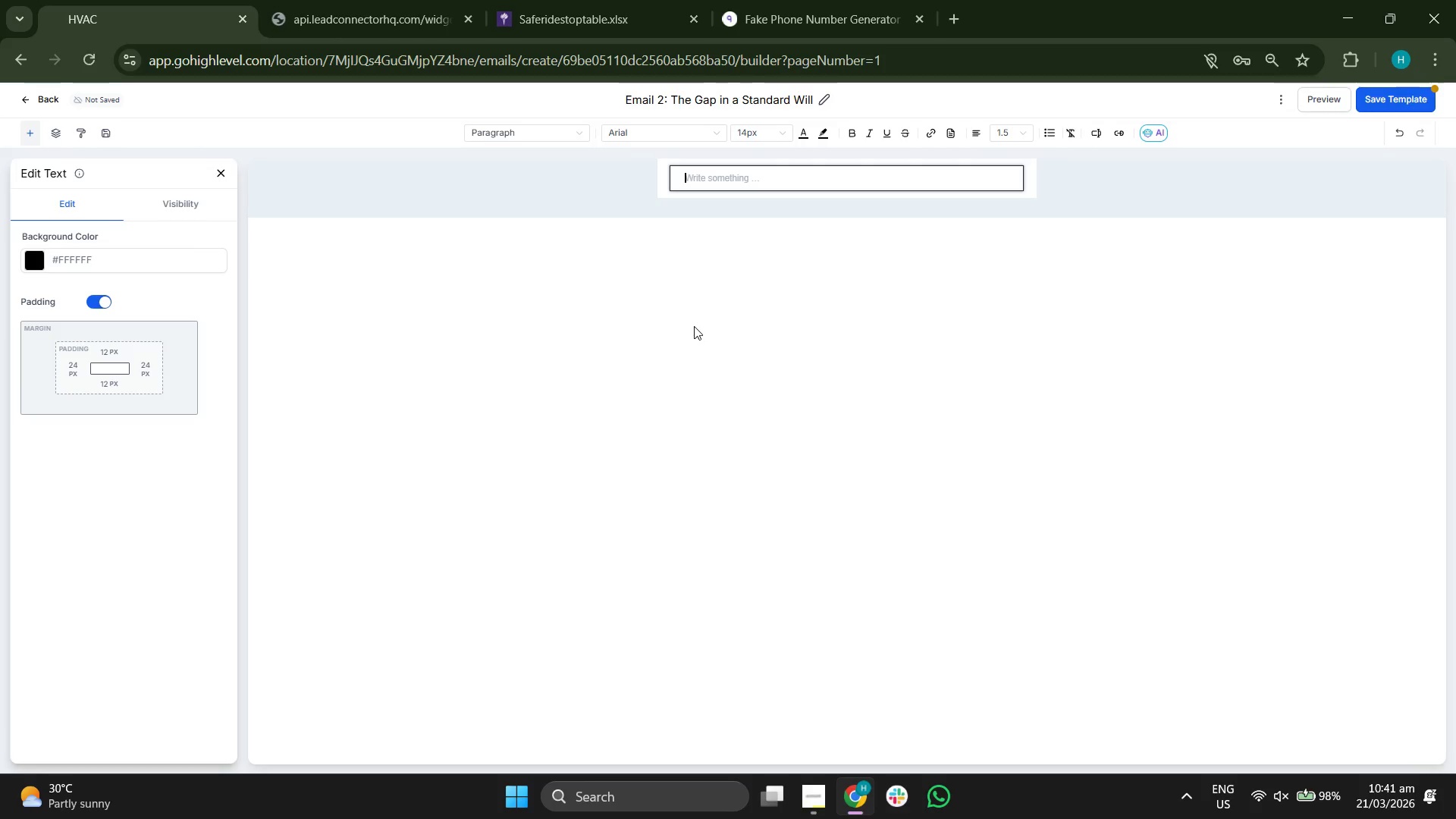 
key(CapsLock)
 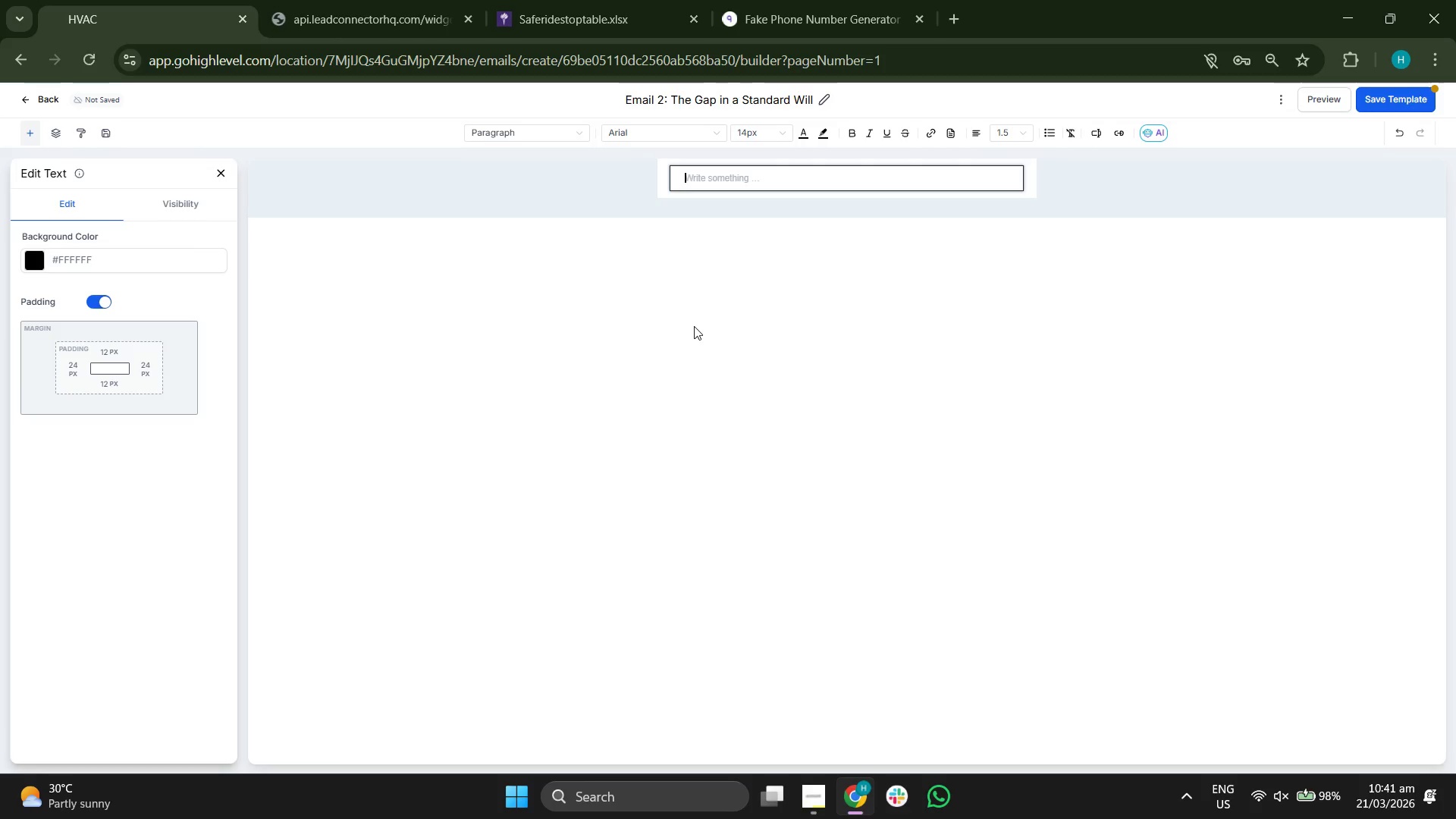 
key(H)
 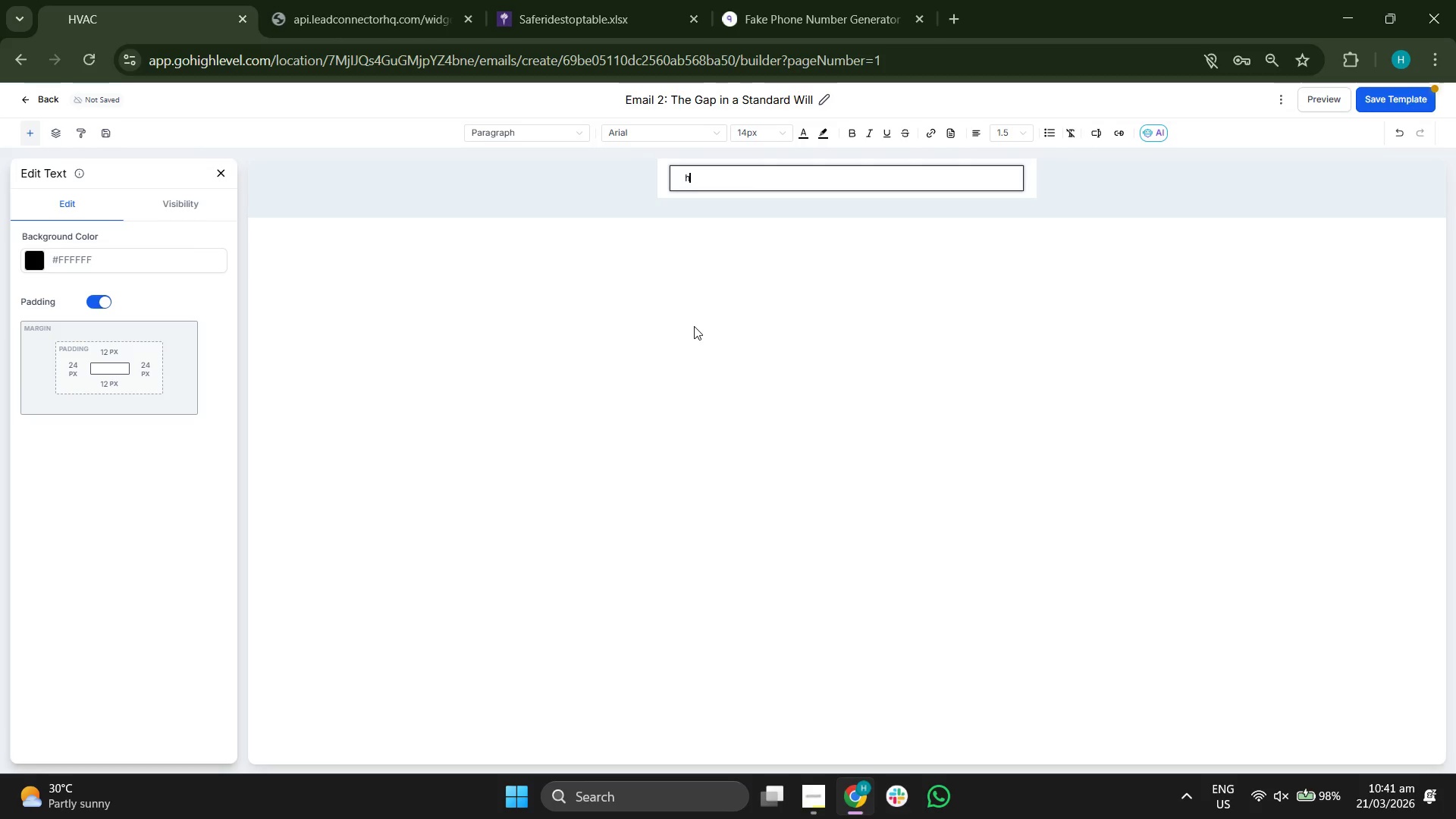 
key(Backspace)
 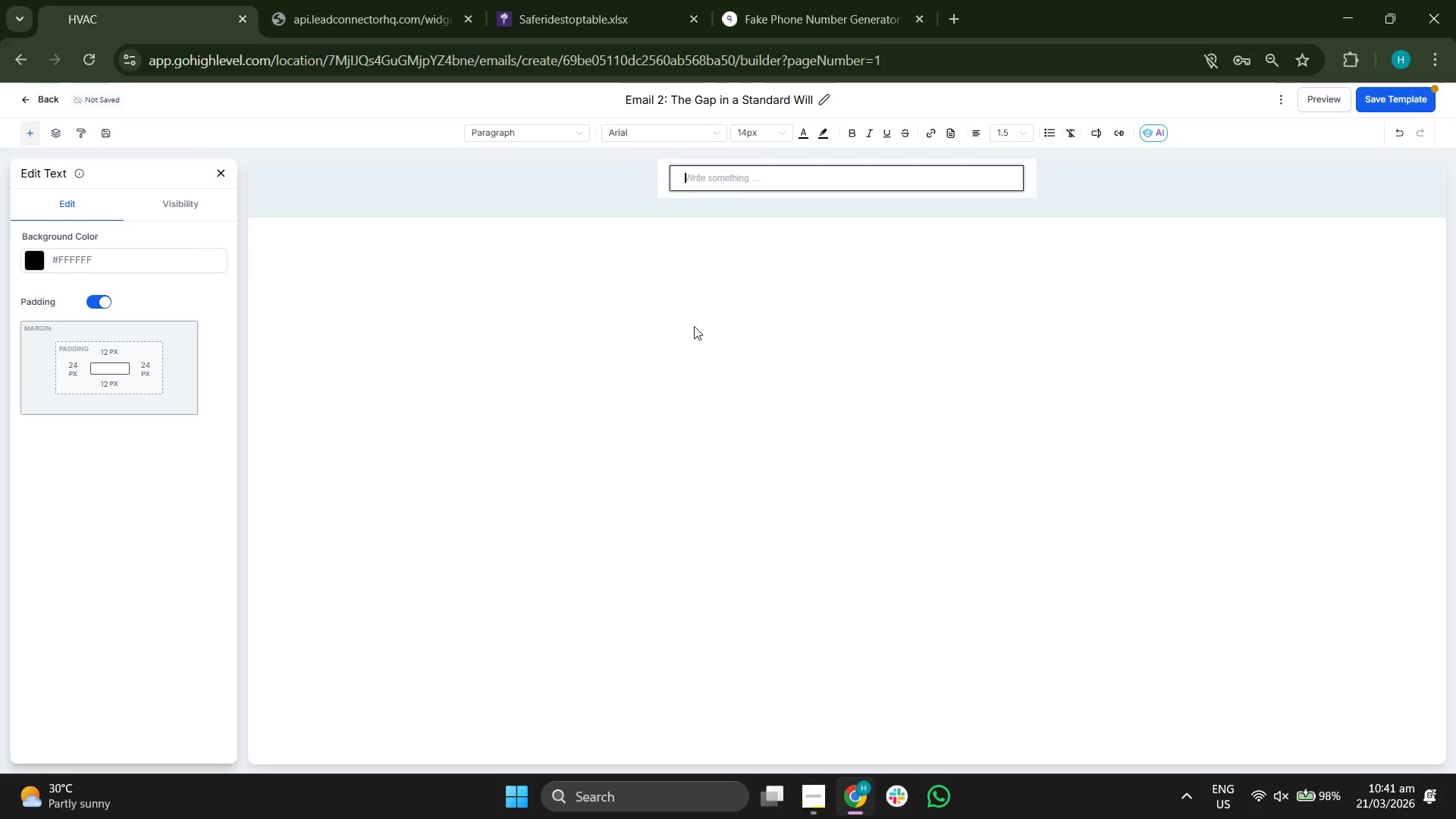 
key(CapsLock)
 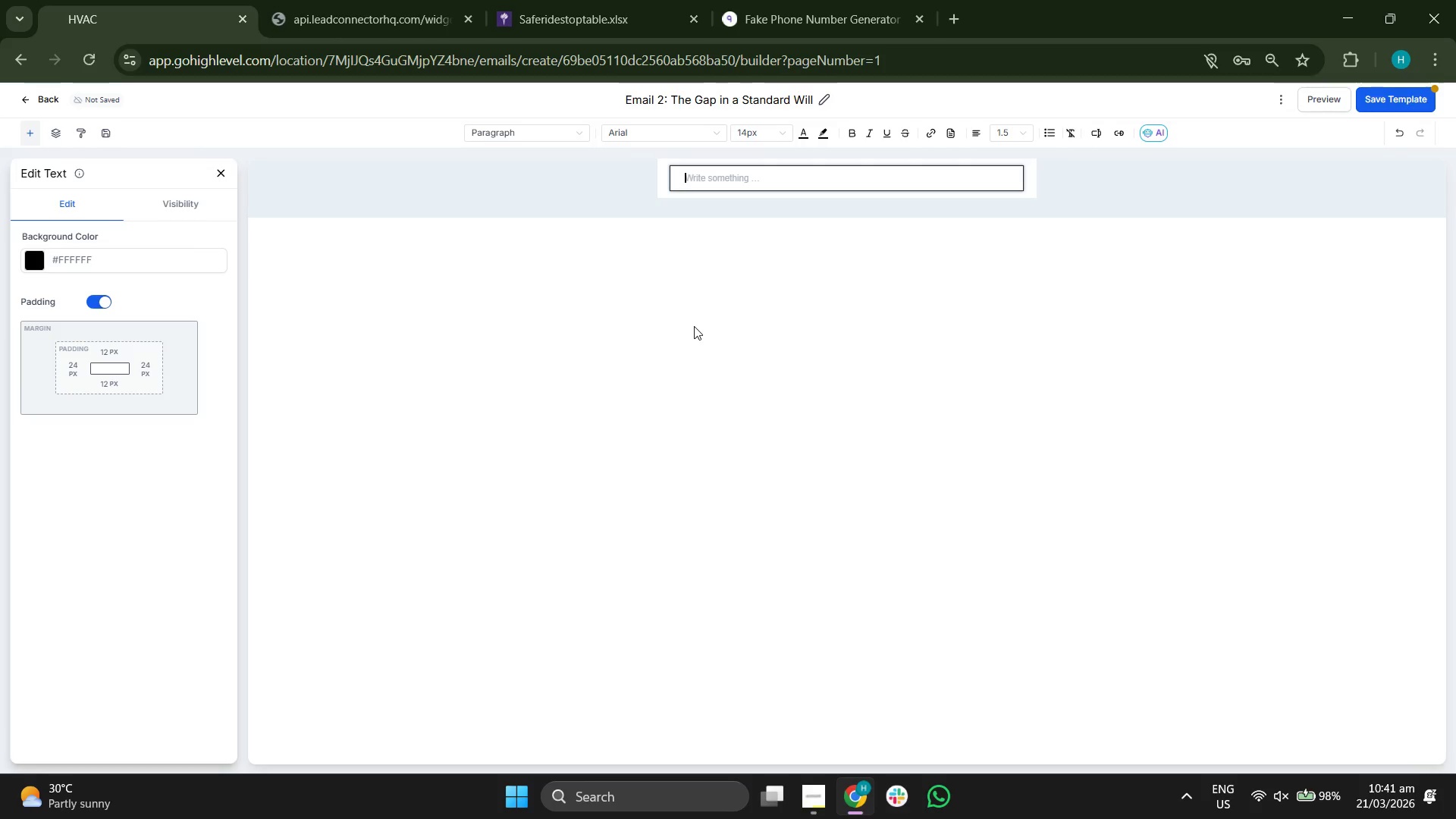 
key(H)
 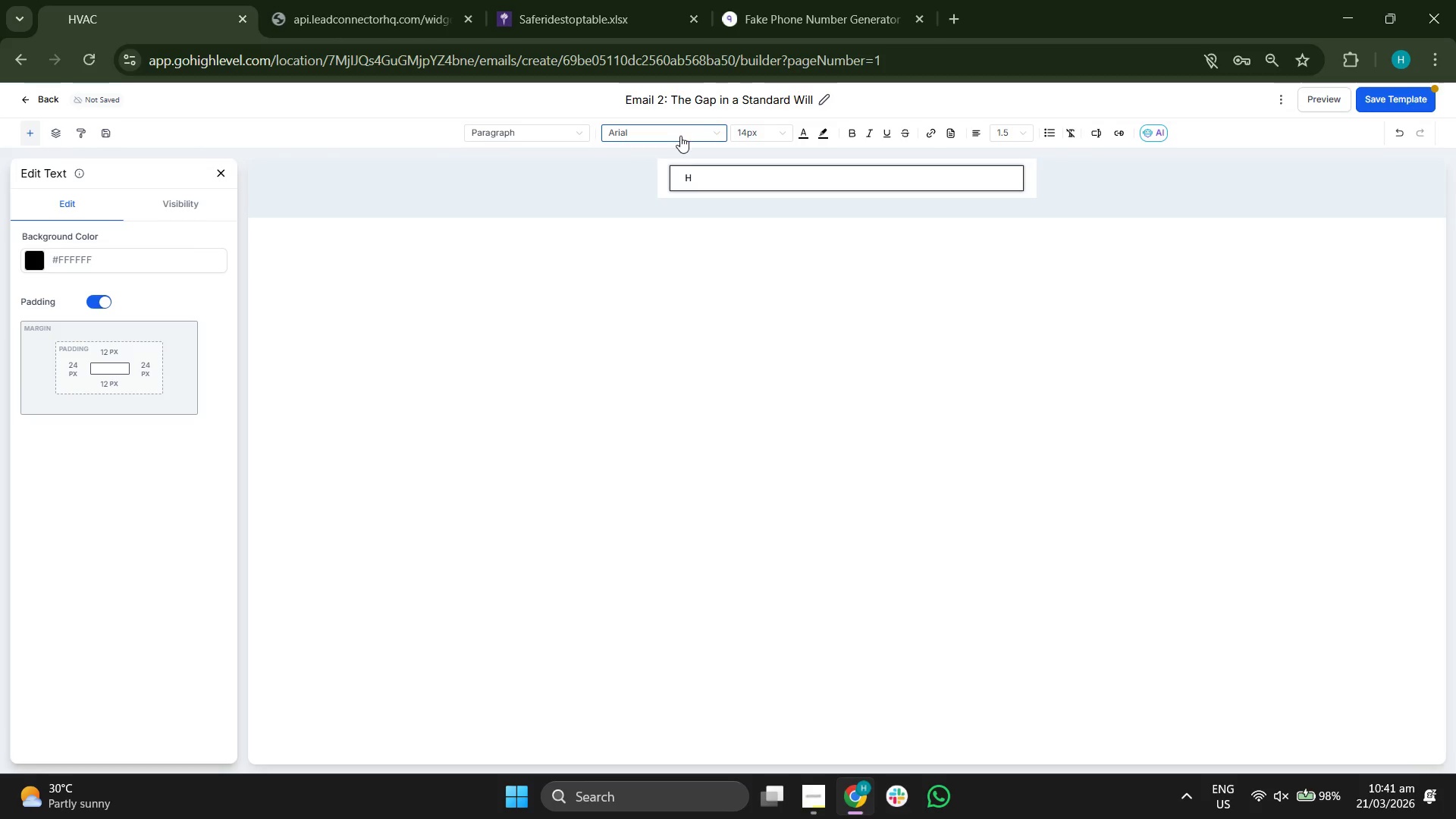 
double_click([701, 171])
 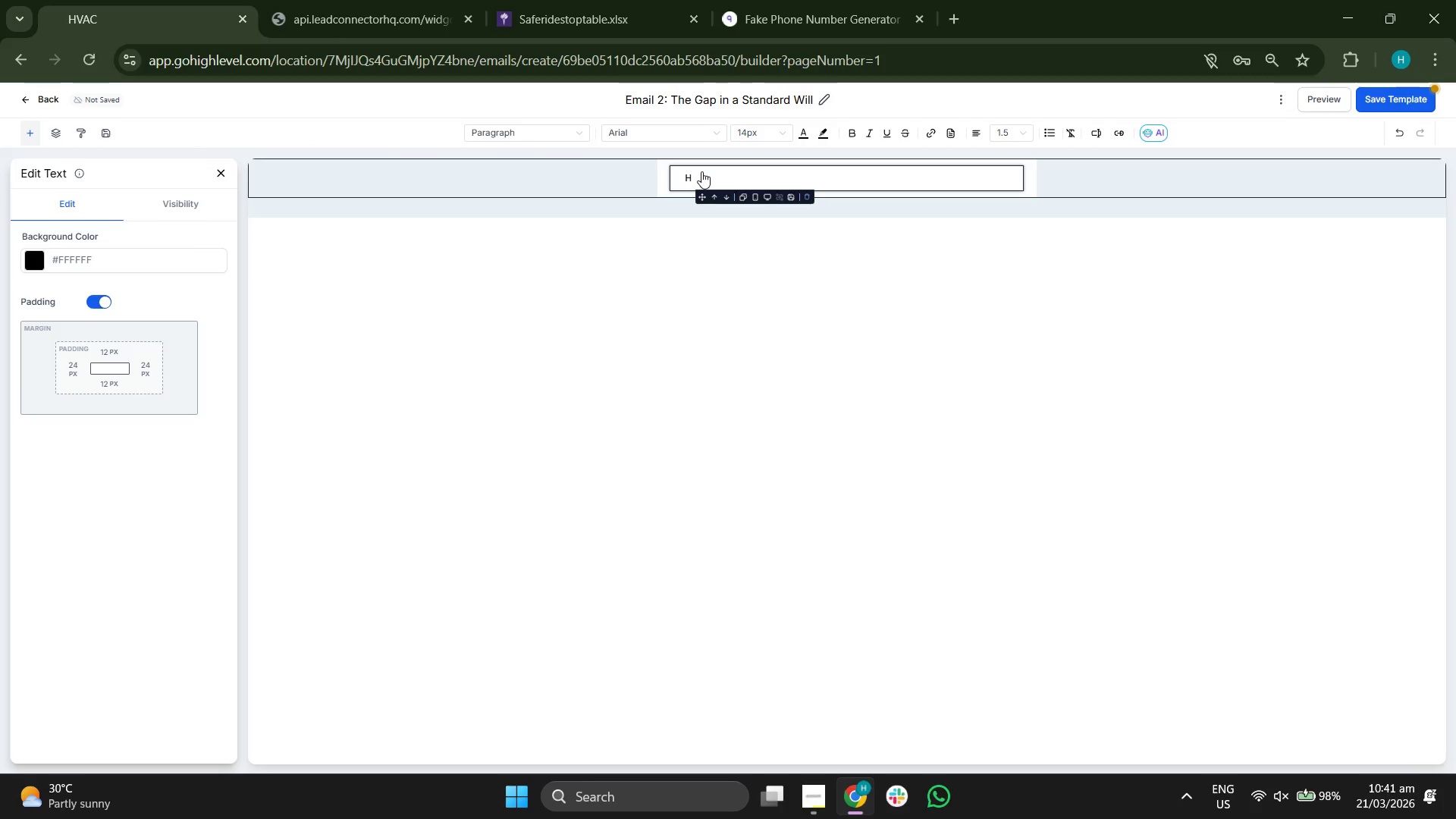 
triple_click([701, 171])
 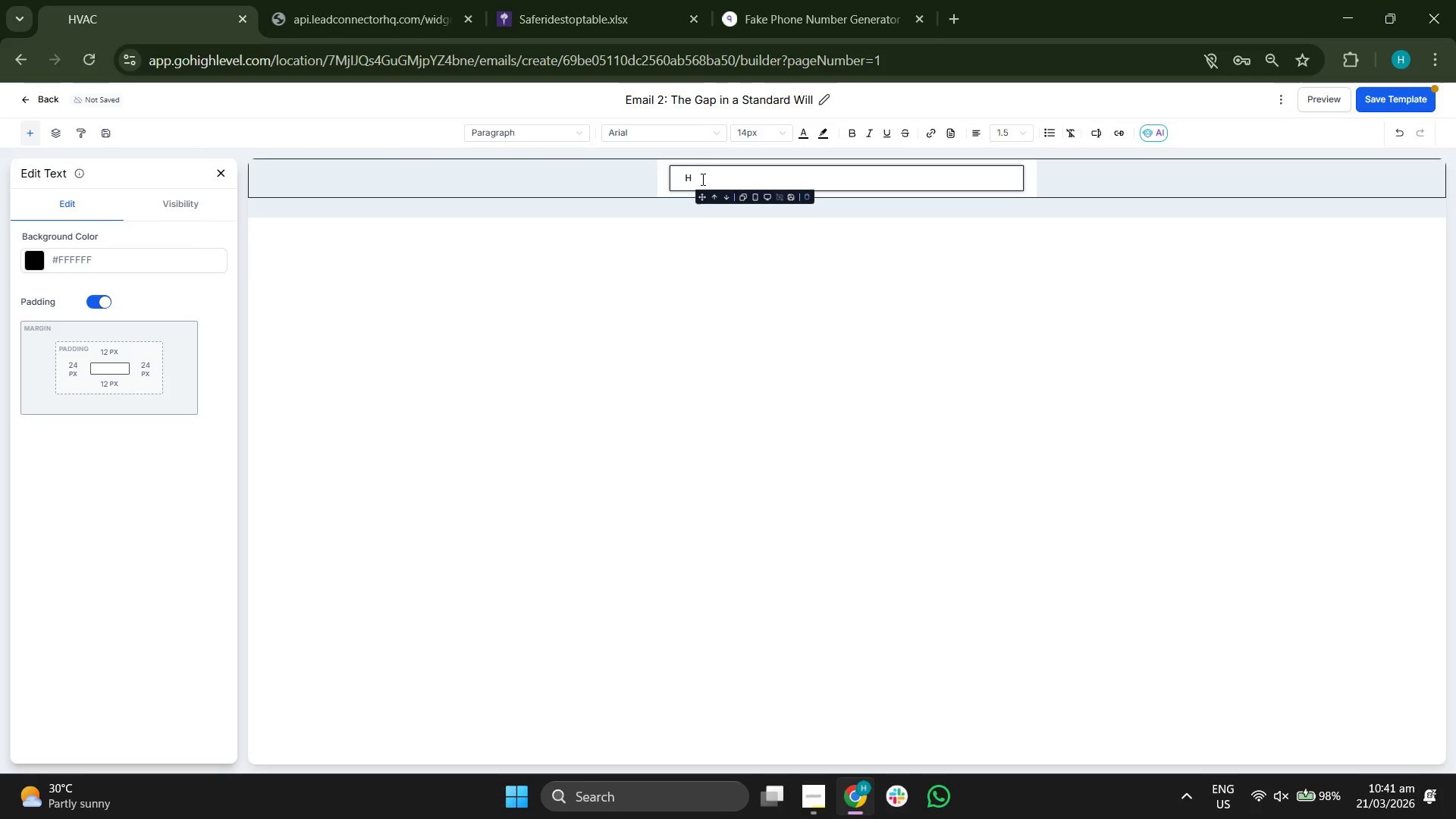 
triple_click([701, 180])
 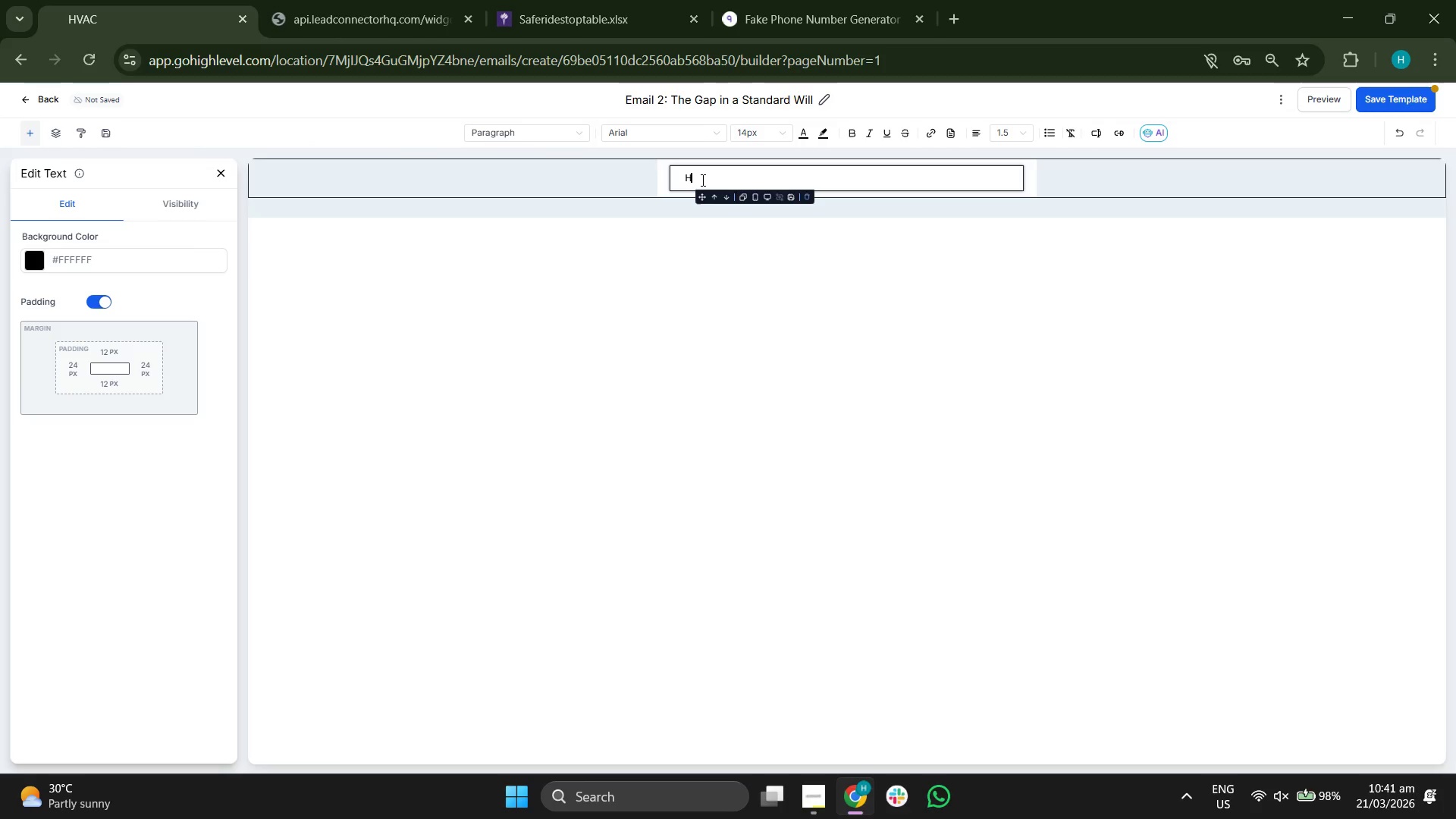 
triple_click([701, 180])
 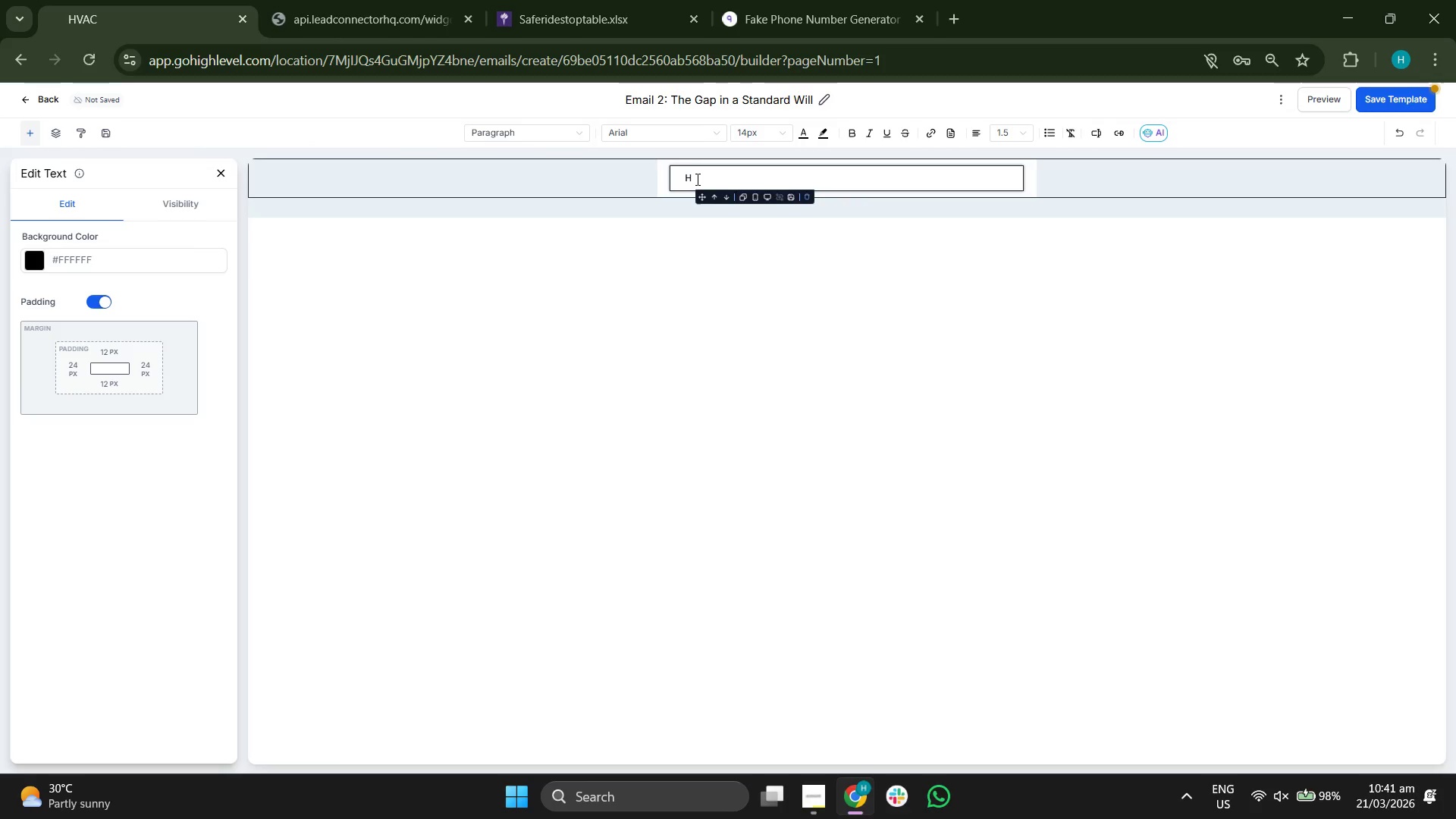 
triple_click([696, 180])
 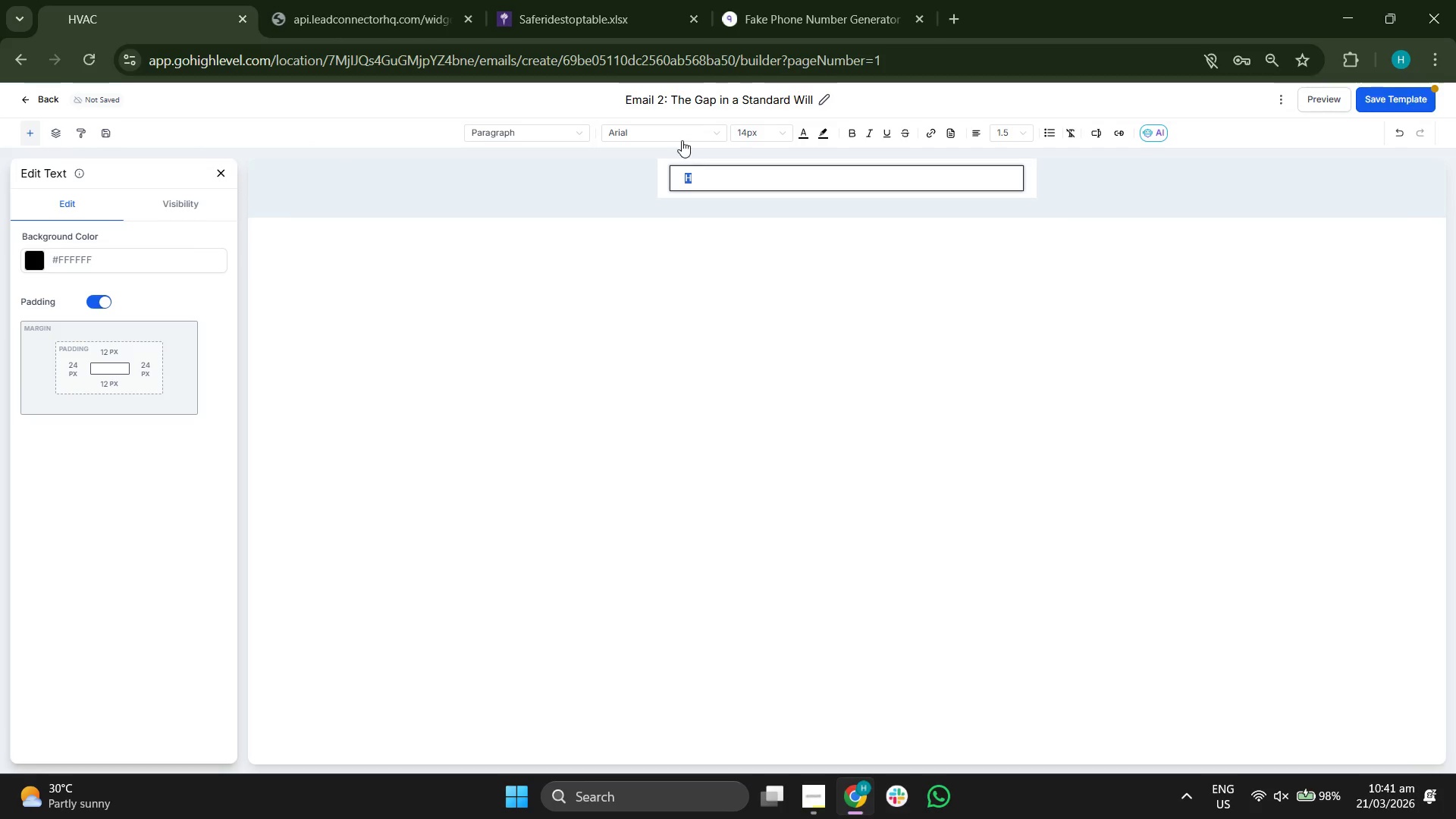 
left_click([681, 133])
 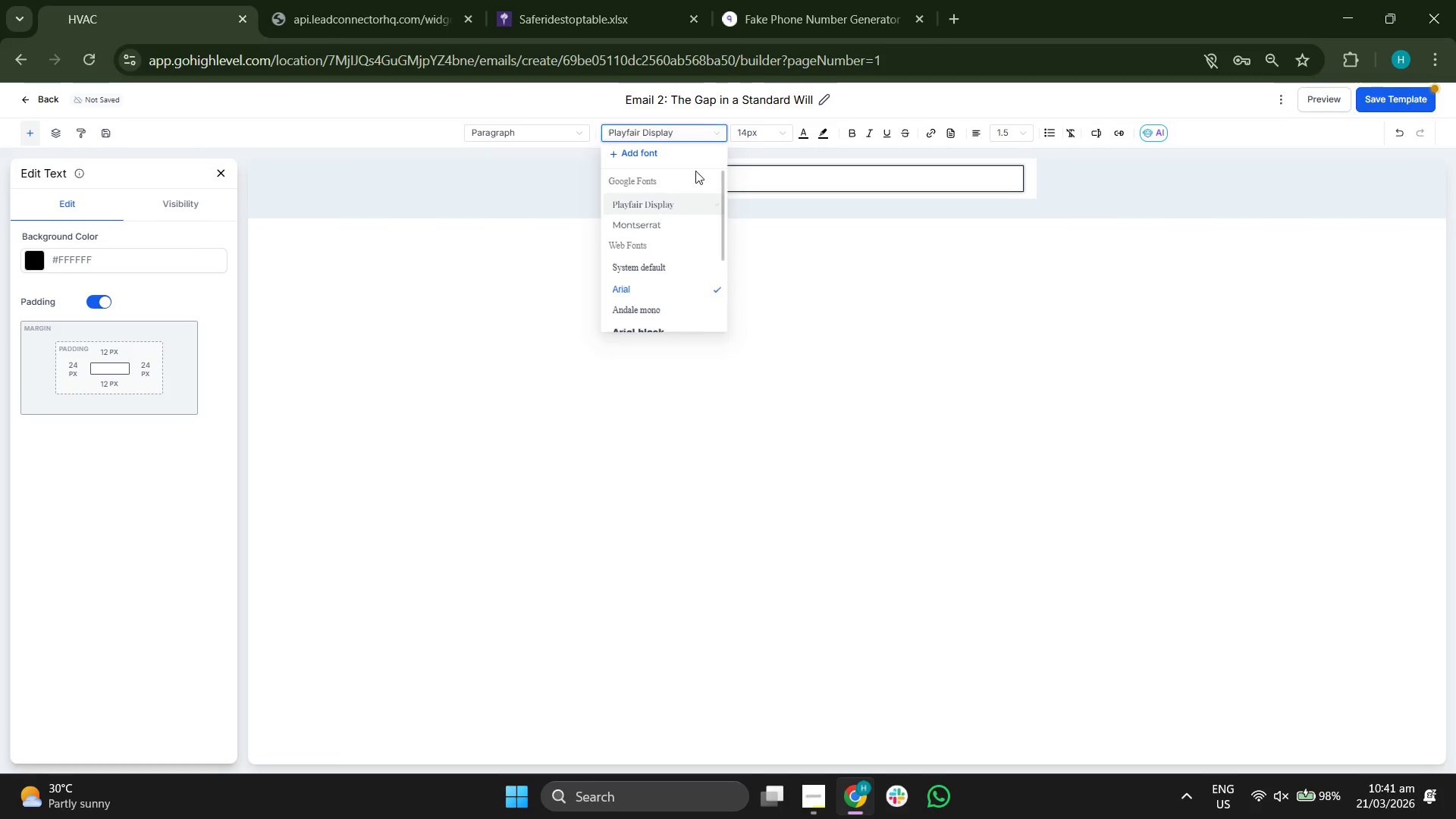 
double_click([754, 131])
 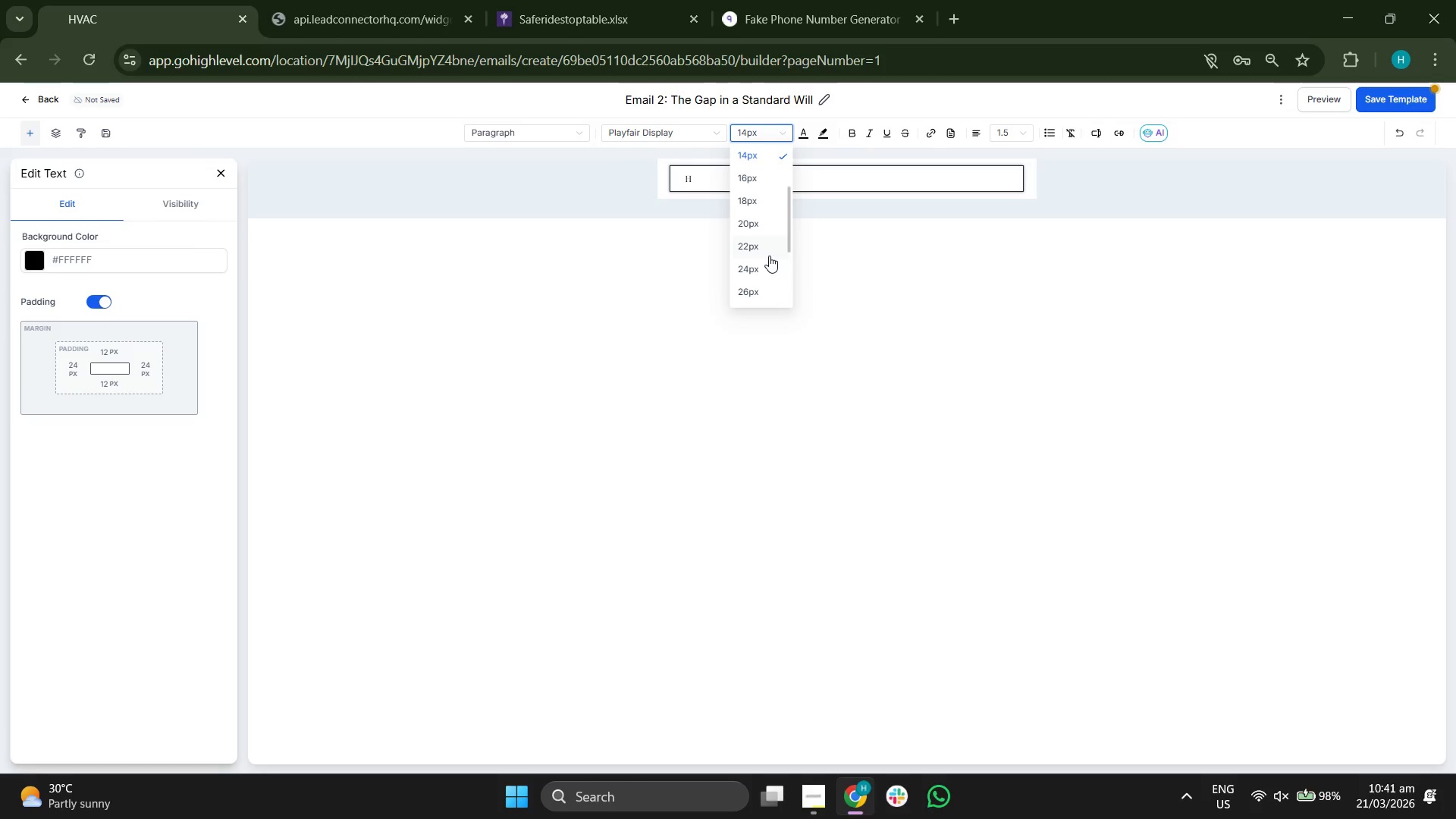 
scroll: coordinate [769, 256], scroll_direction: down, amount: 1.0
 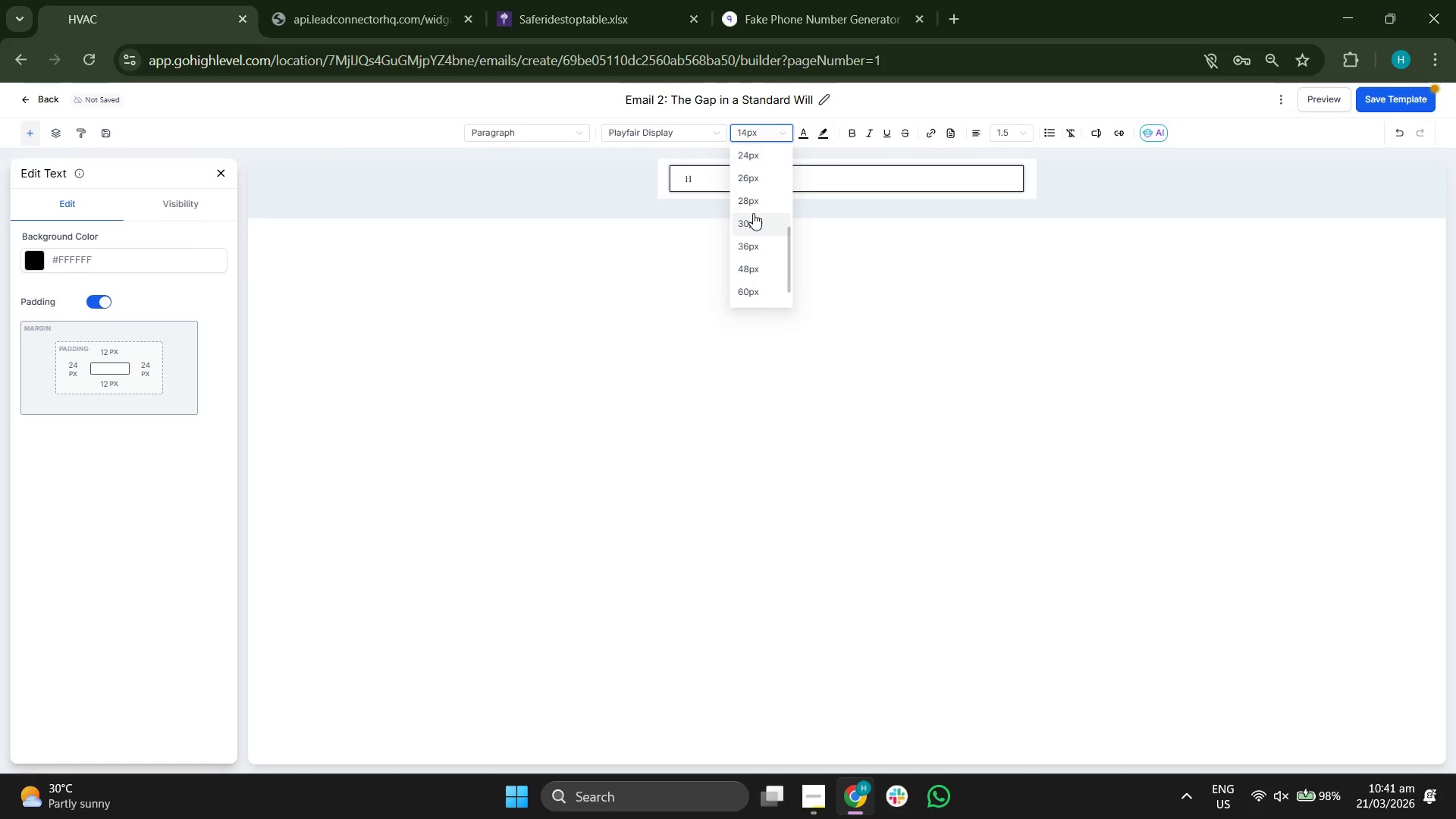 
scroll: coordinate [754, 213], scroll_direction: up, amount: 1.0
 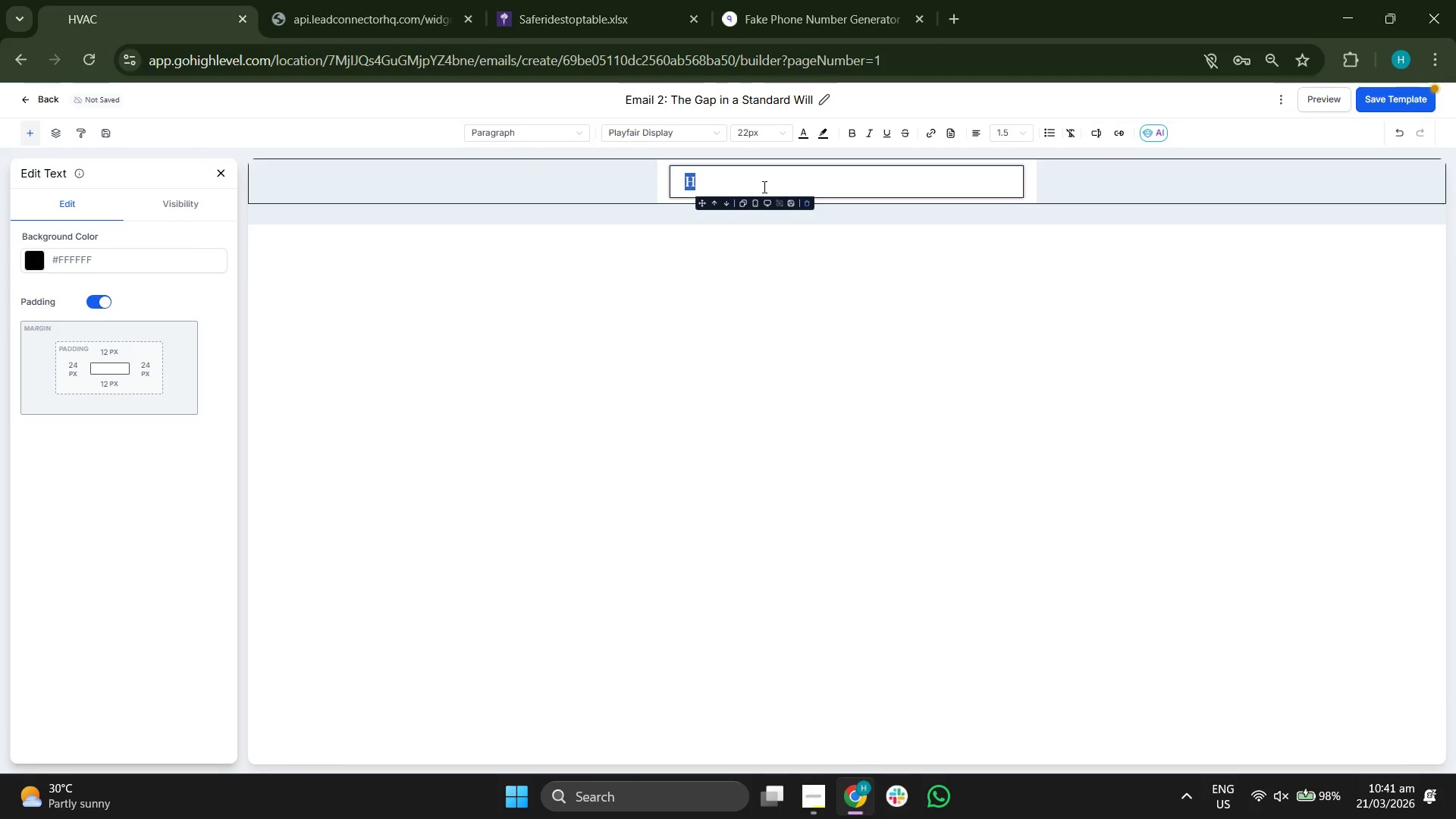 
type(GH)
key(Backspace)
key(Backspace)
type(Hi {{)
 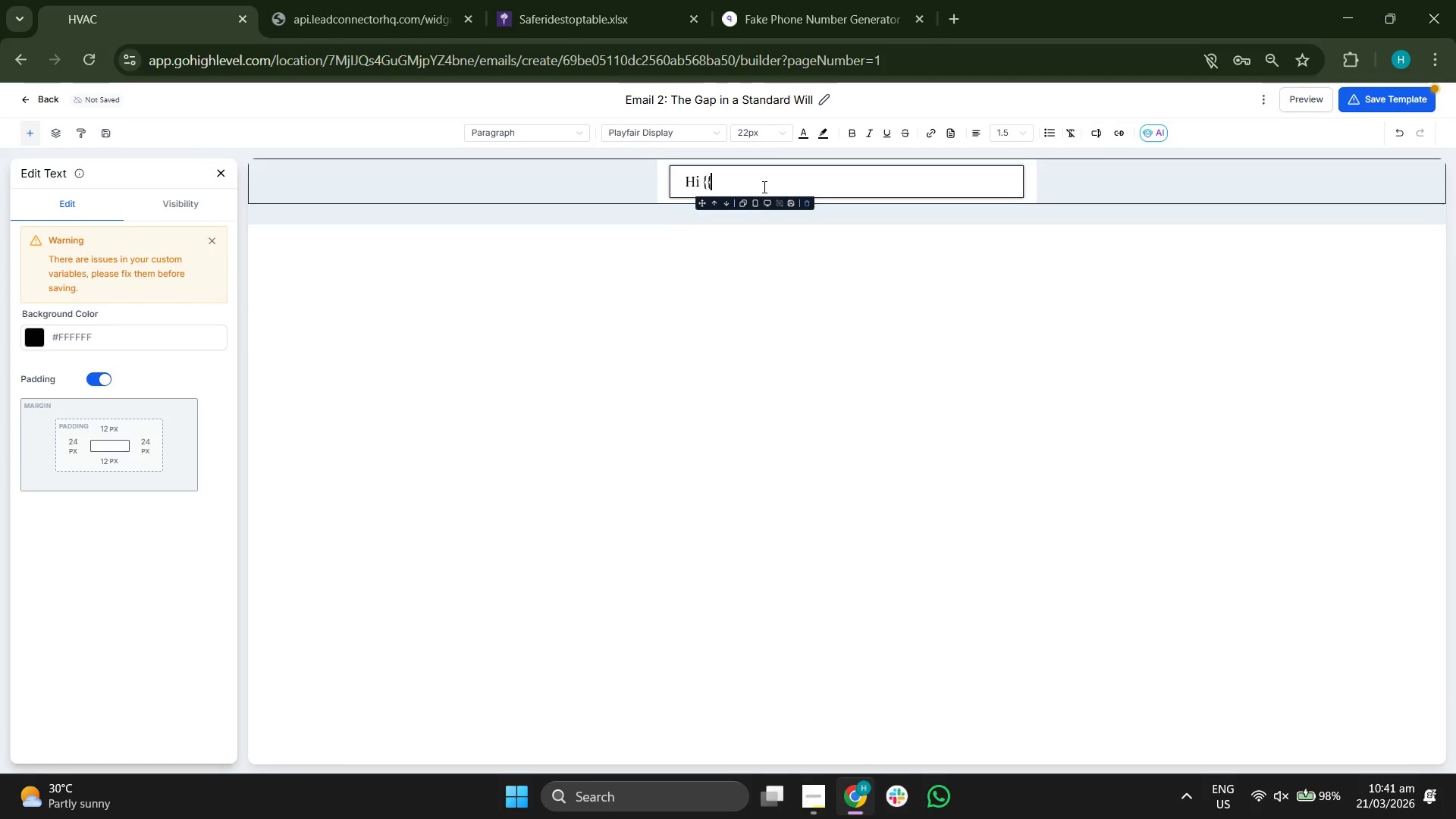 
double_click([729, 172])
 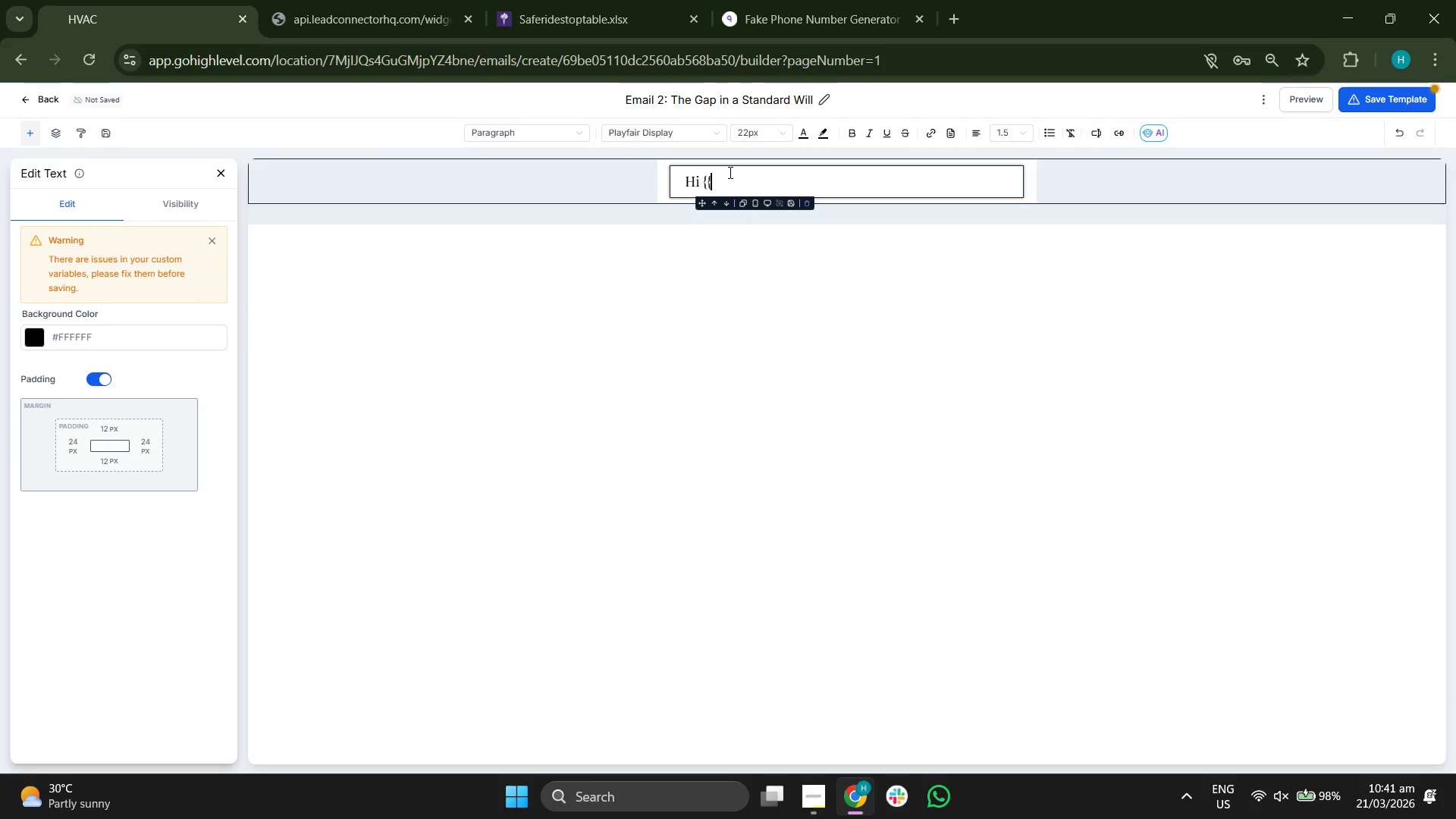 
triple_click([729, 172])
 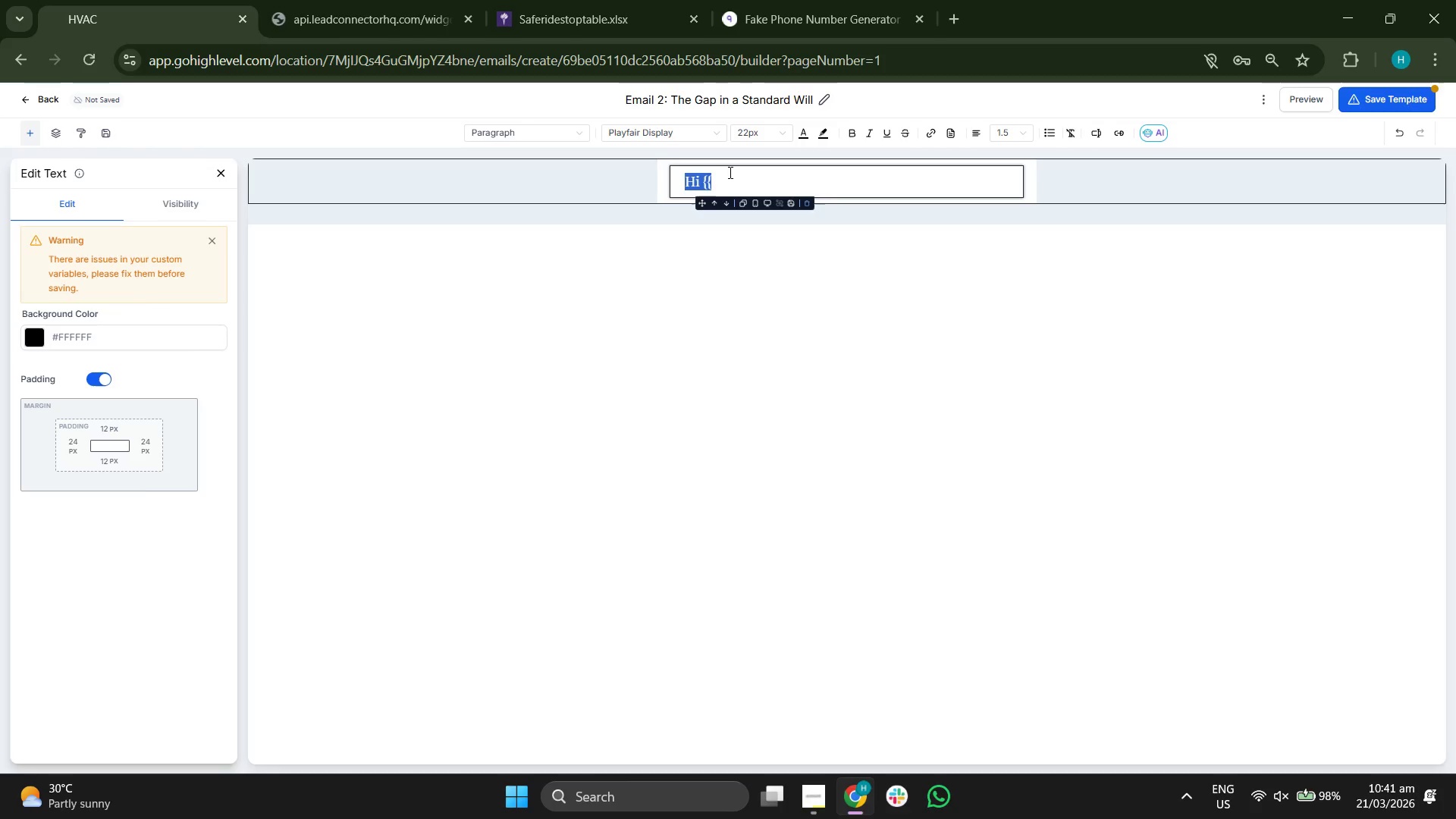 
key(Control+B)
 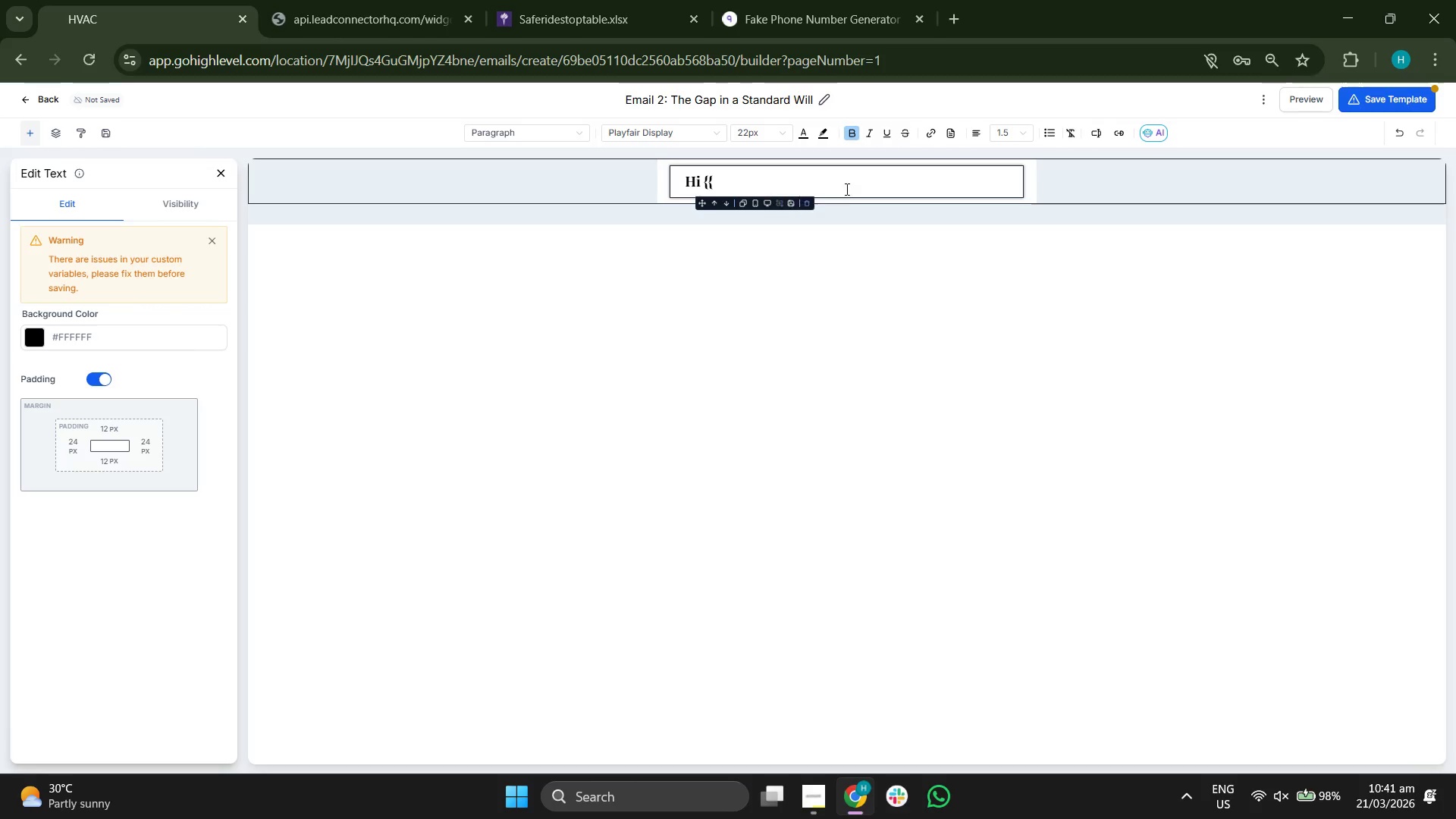 
left_click([846, 170])
 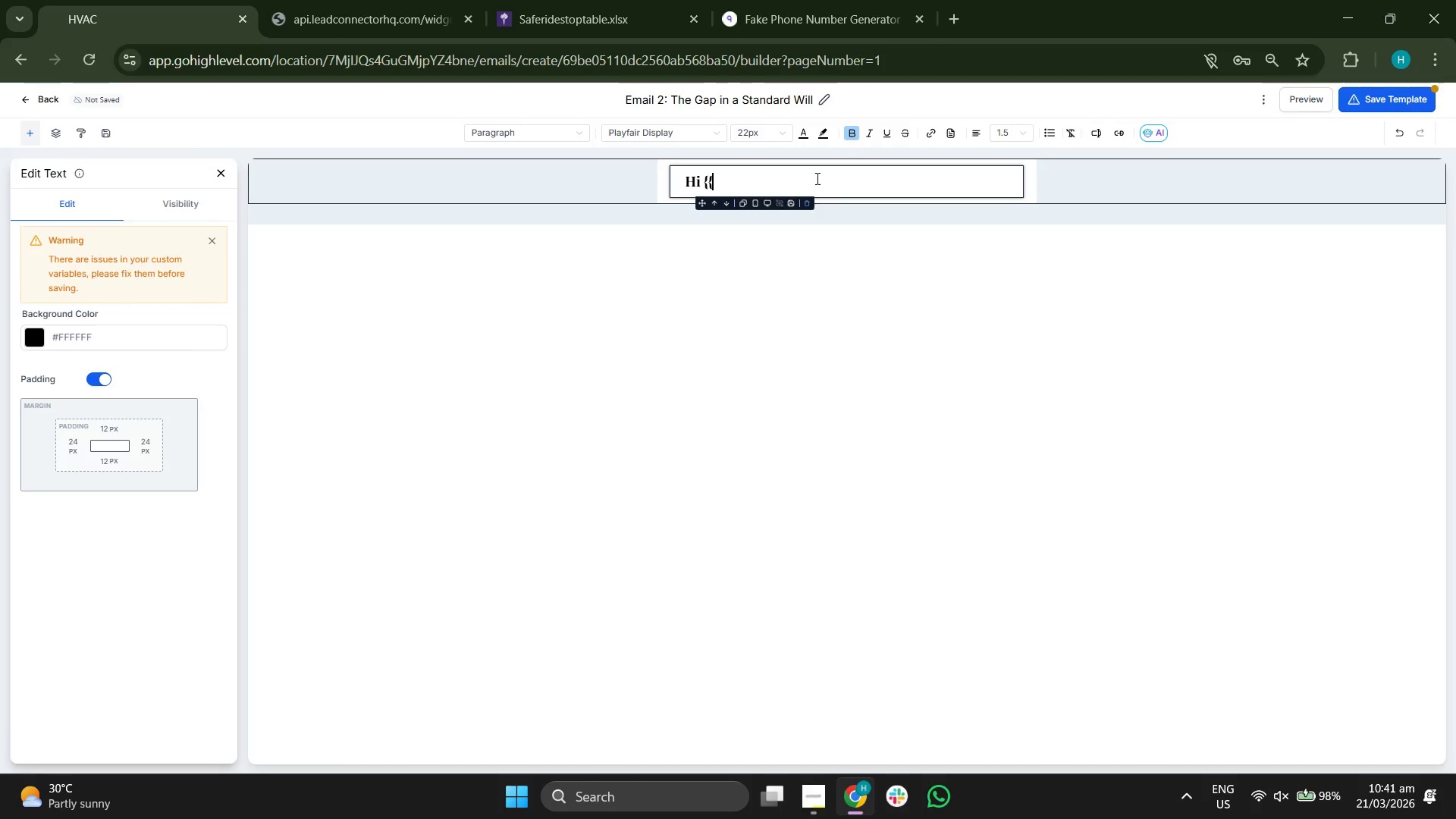 
type(contact.first_name}},)
 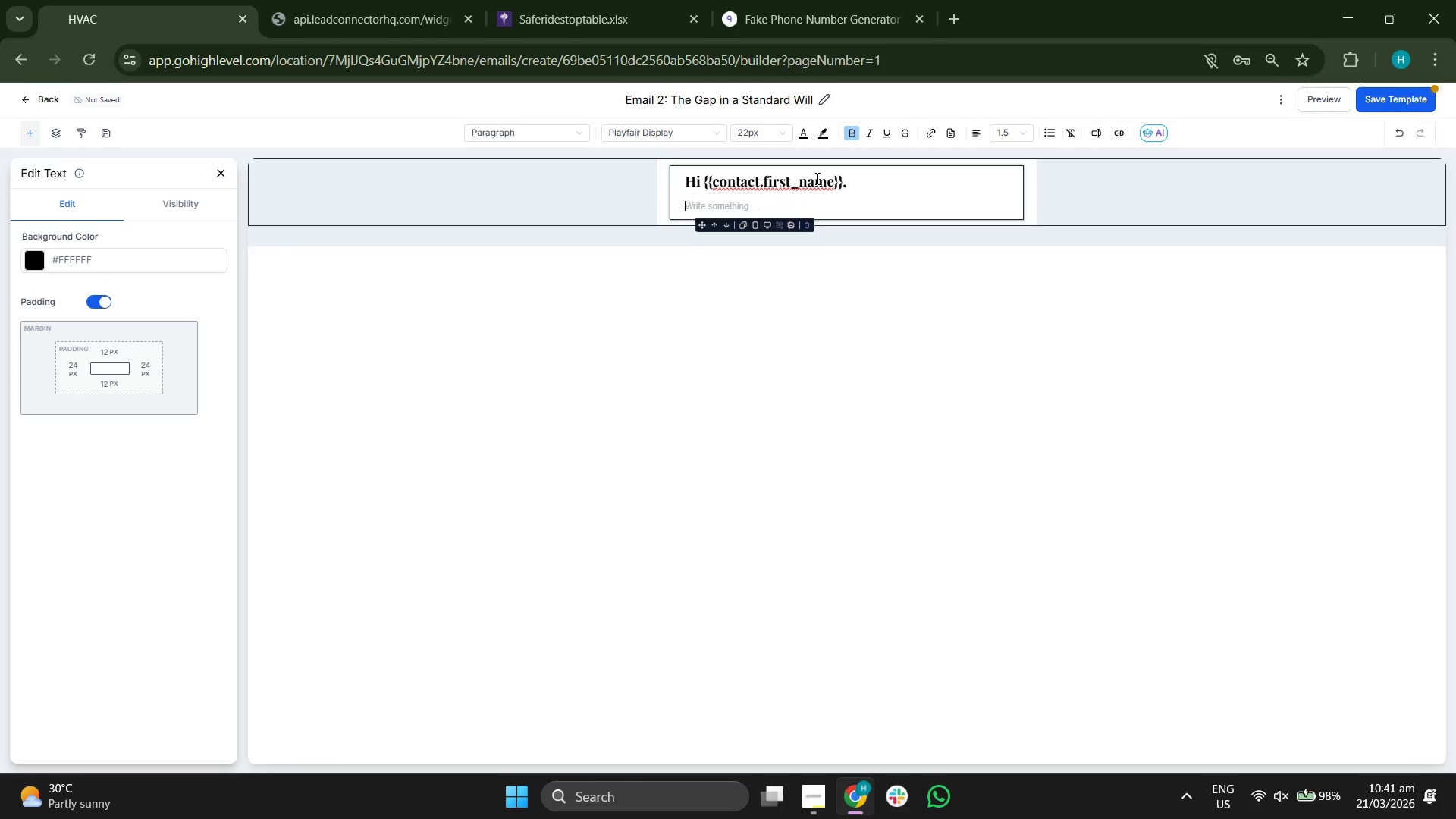 
 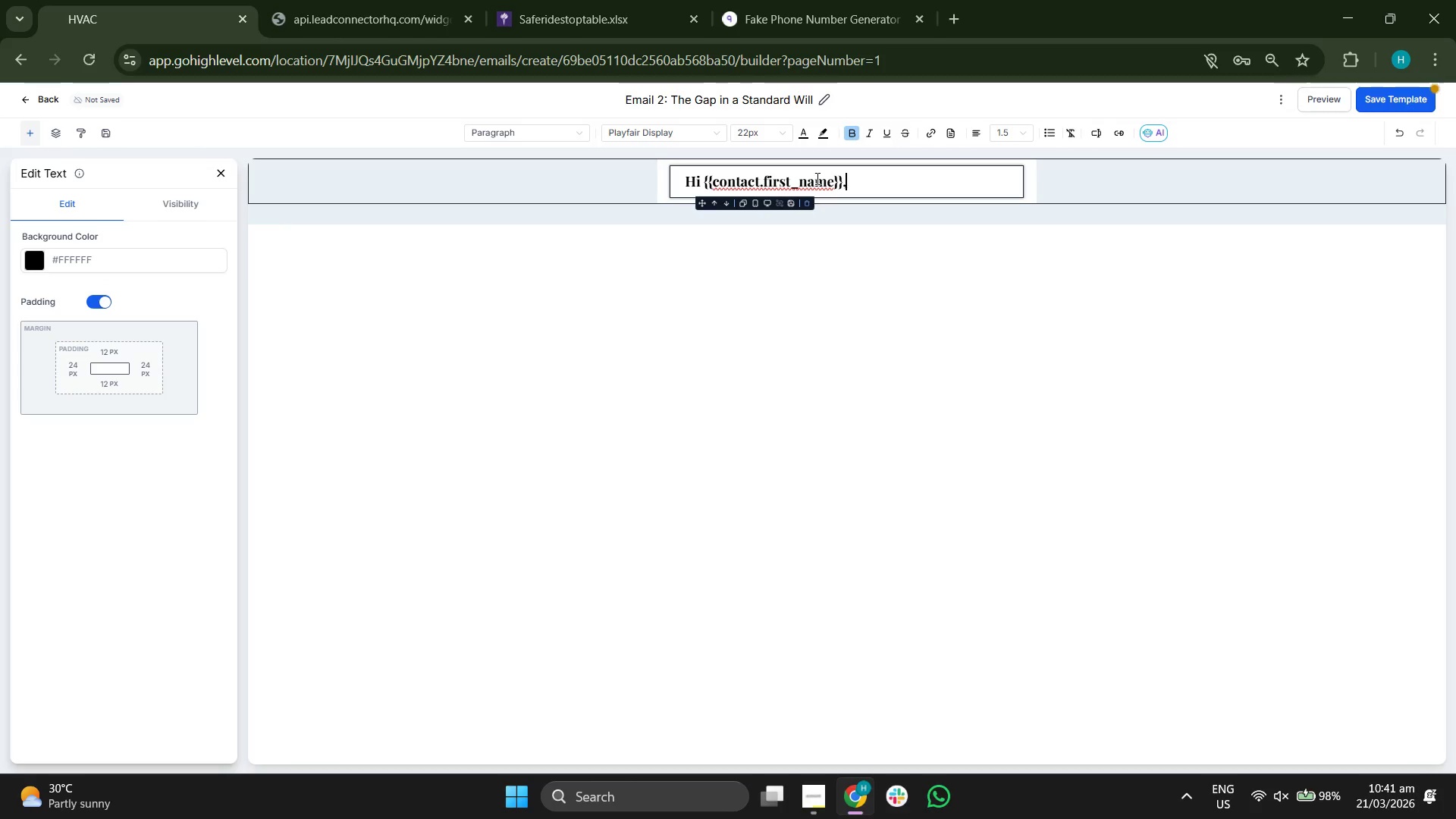 
key(Enter)
 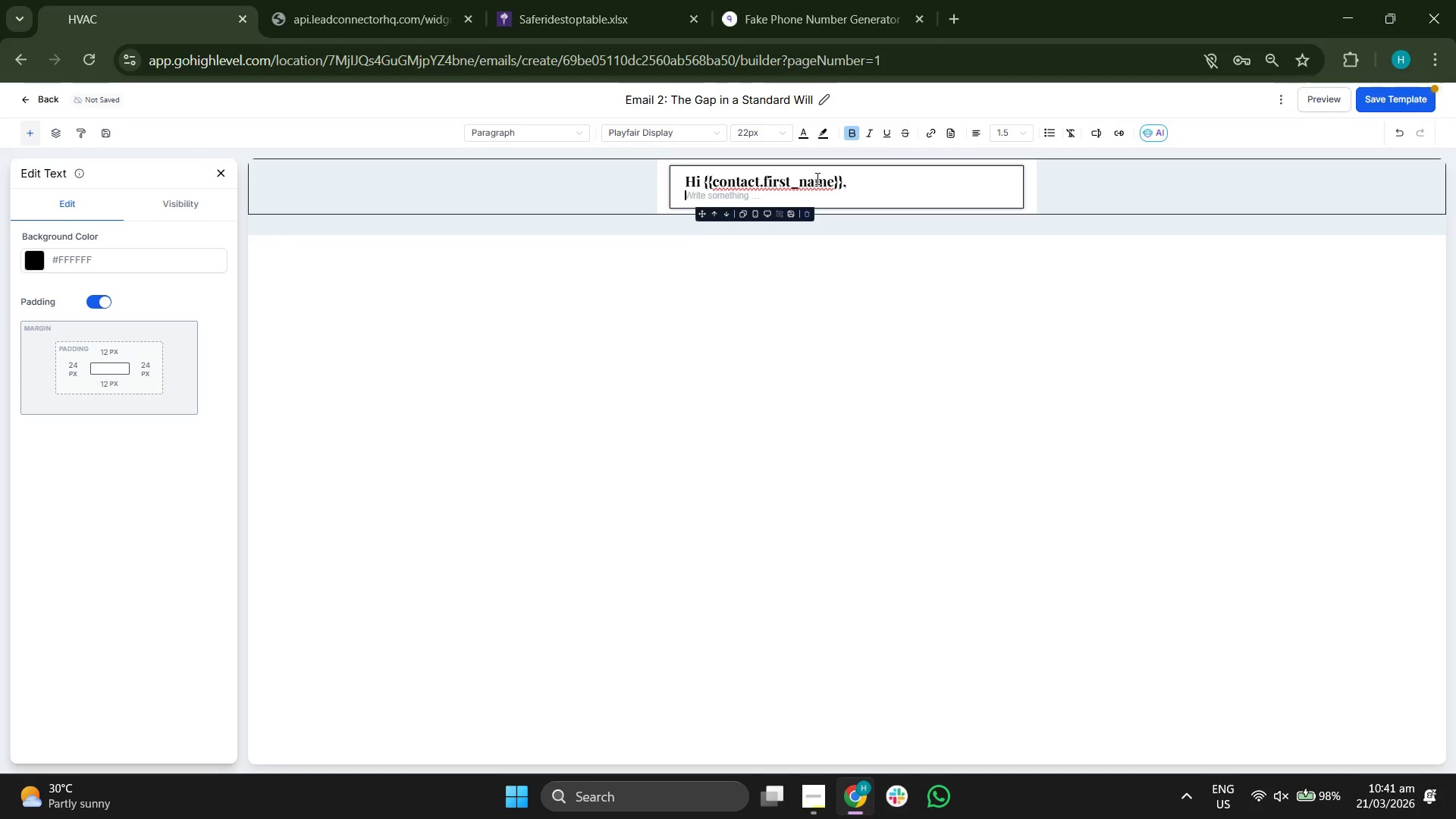 
key(Enter)
 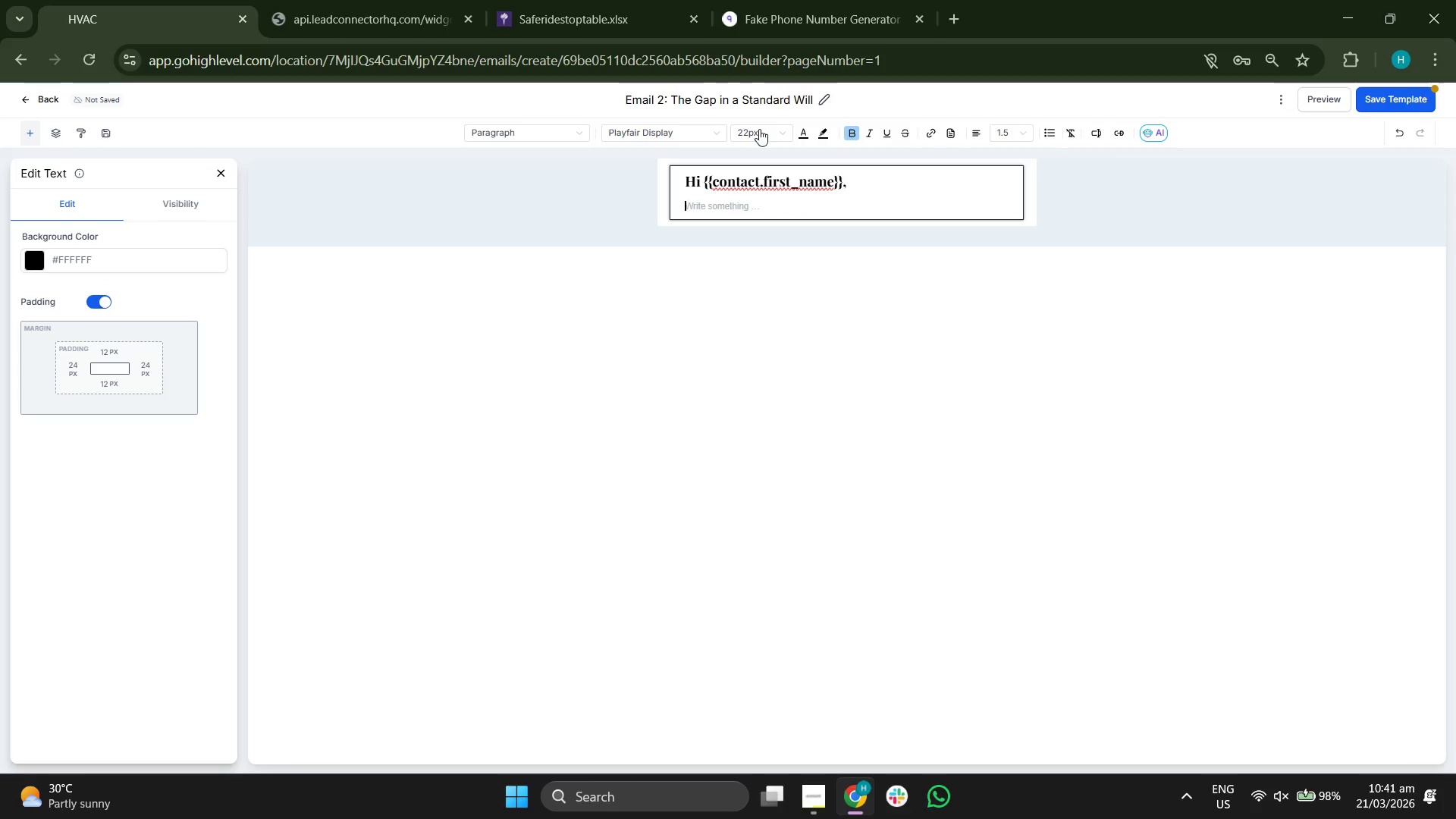 
left_click([661, 128])
 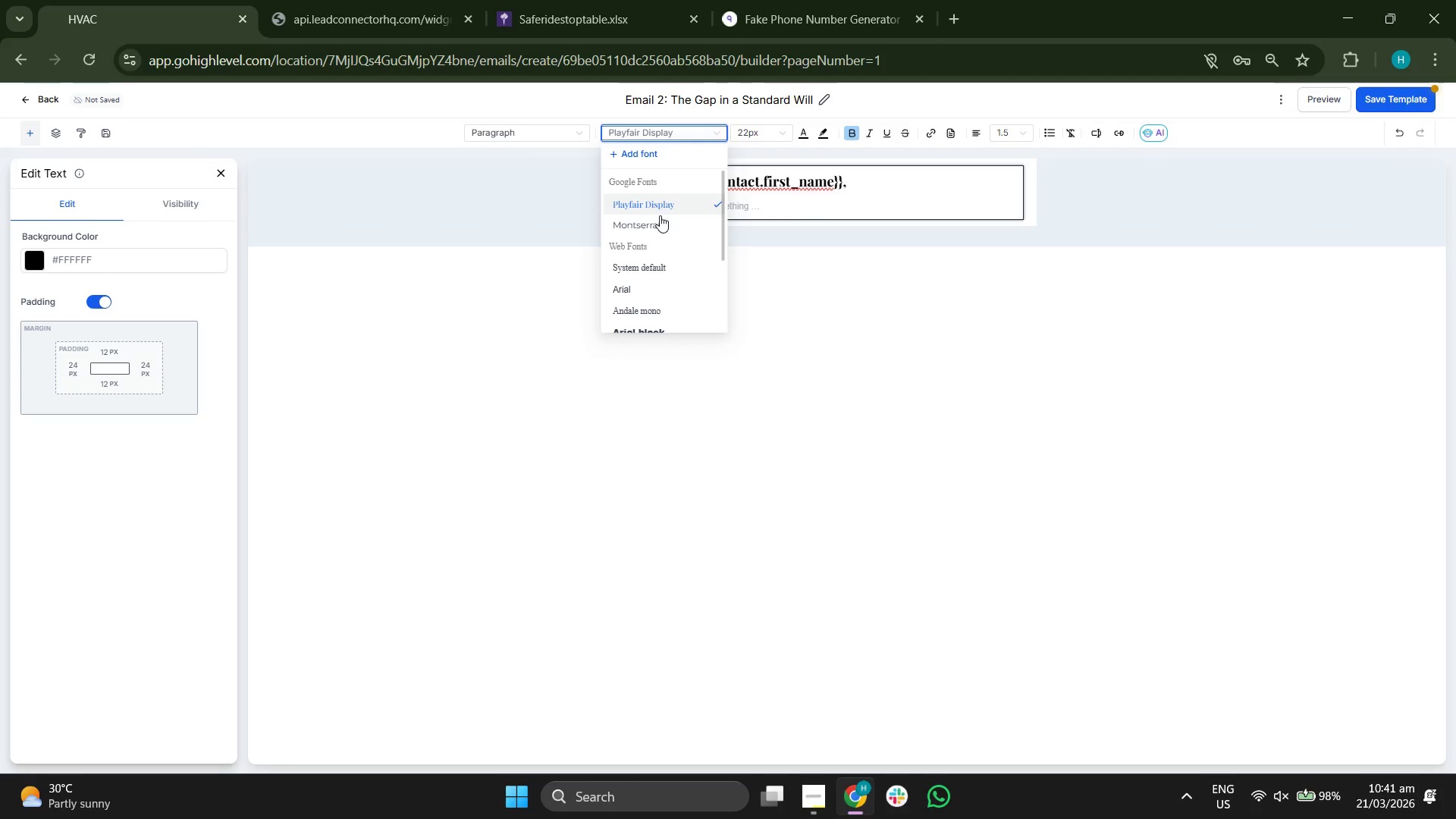 
left_click([660, 224])
 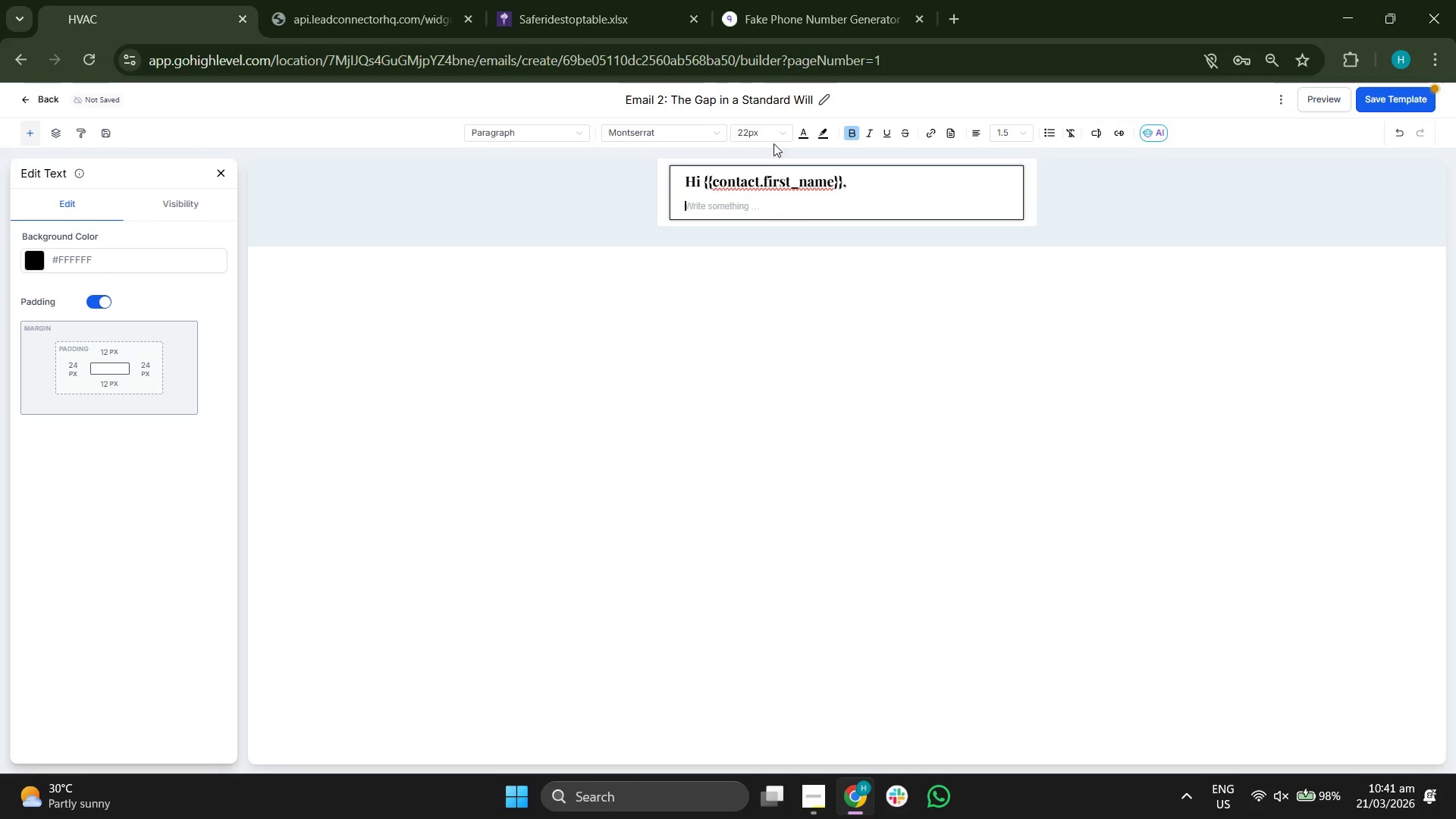 
left_click([767, 136])
 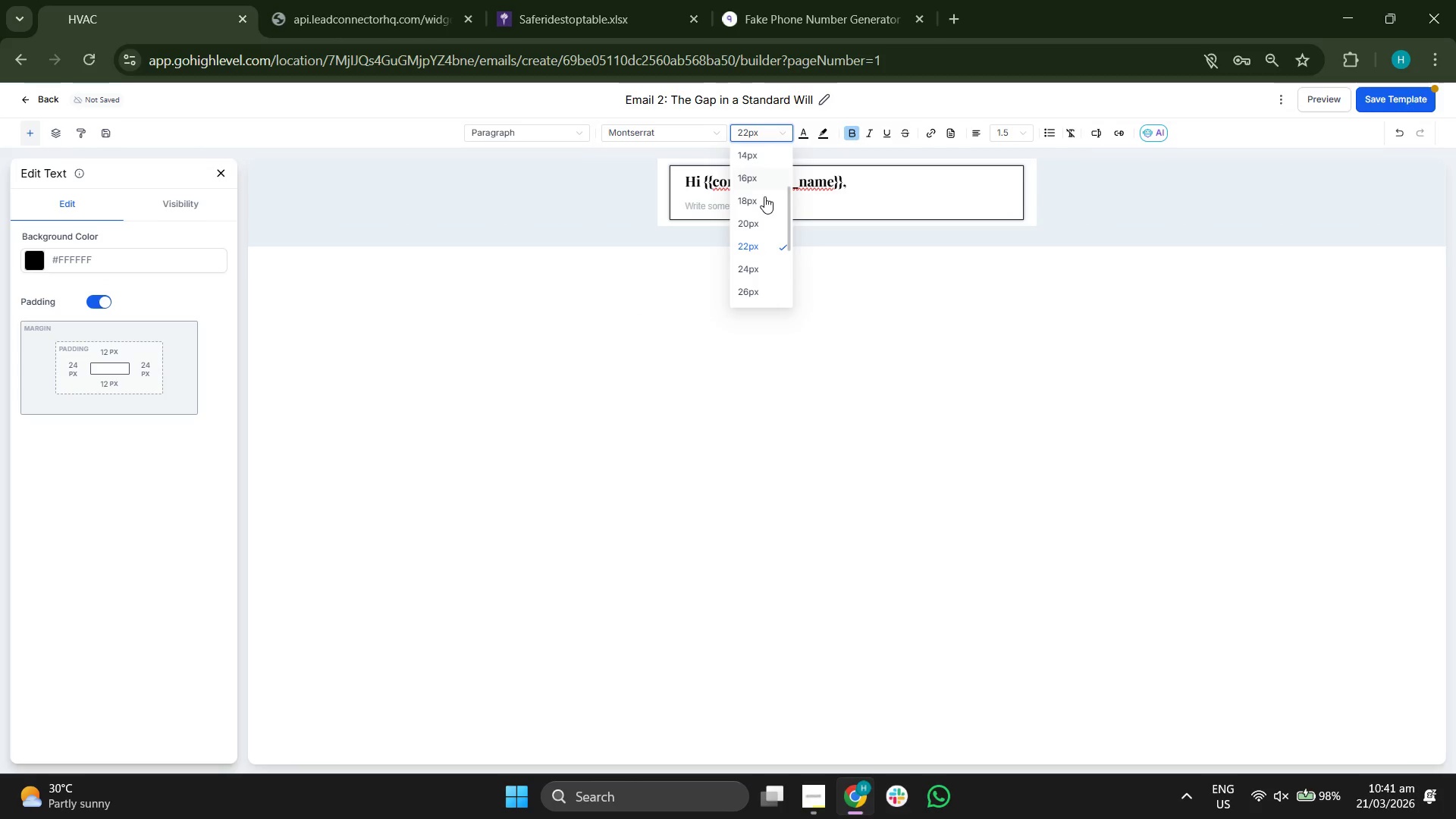 
left_click([759, 174])
 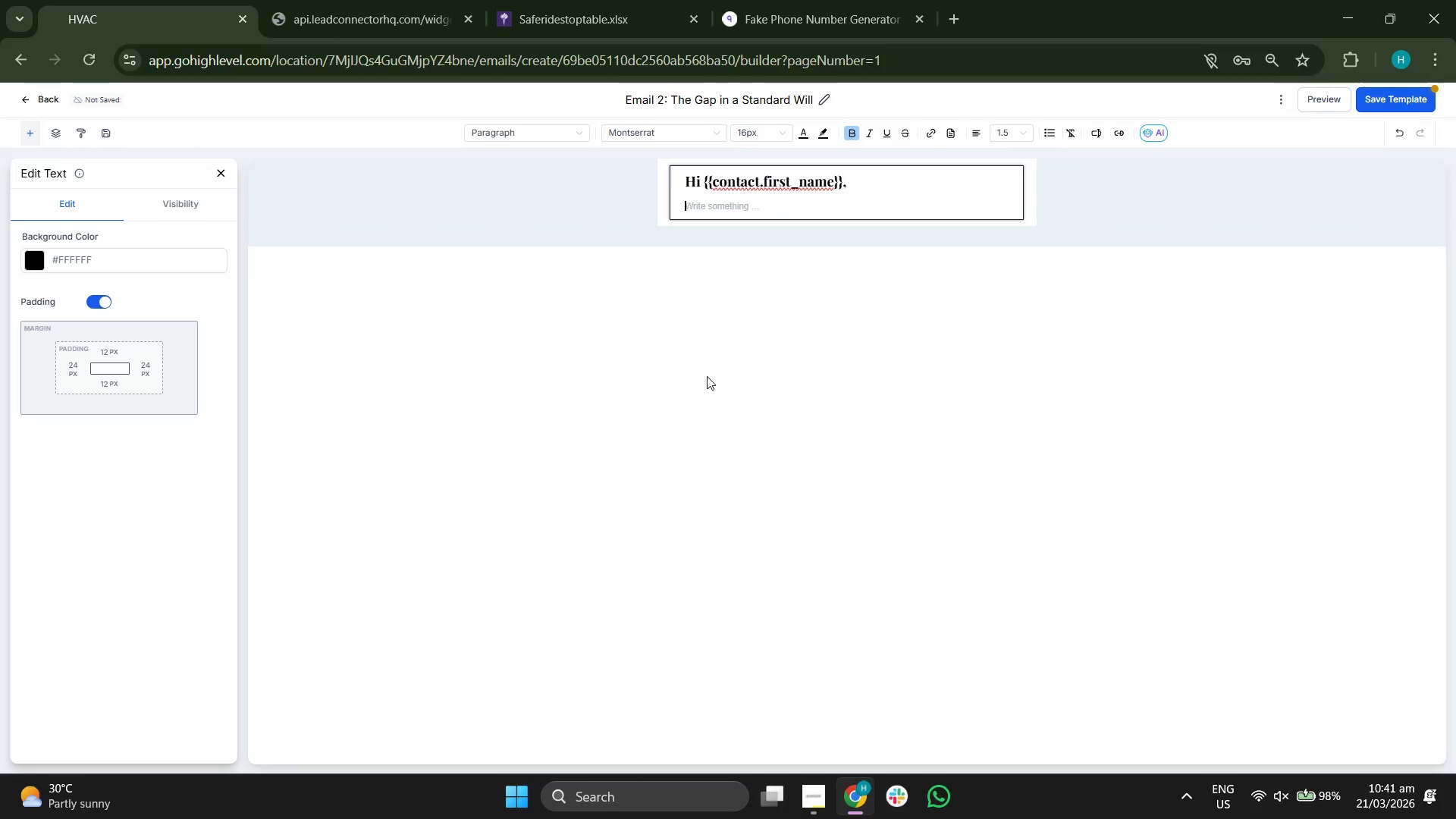 
key(CapsLock)
 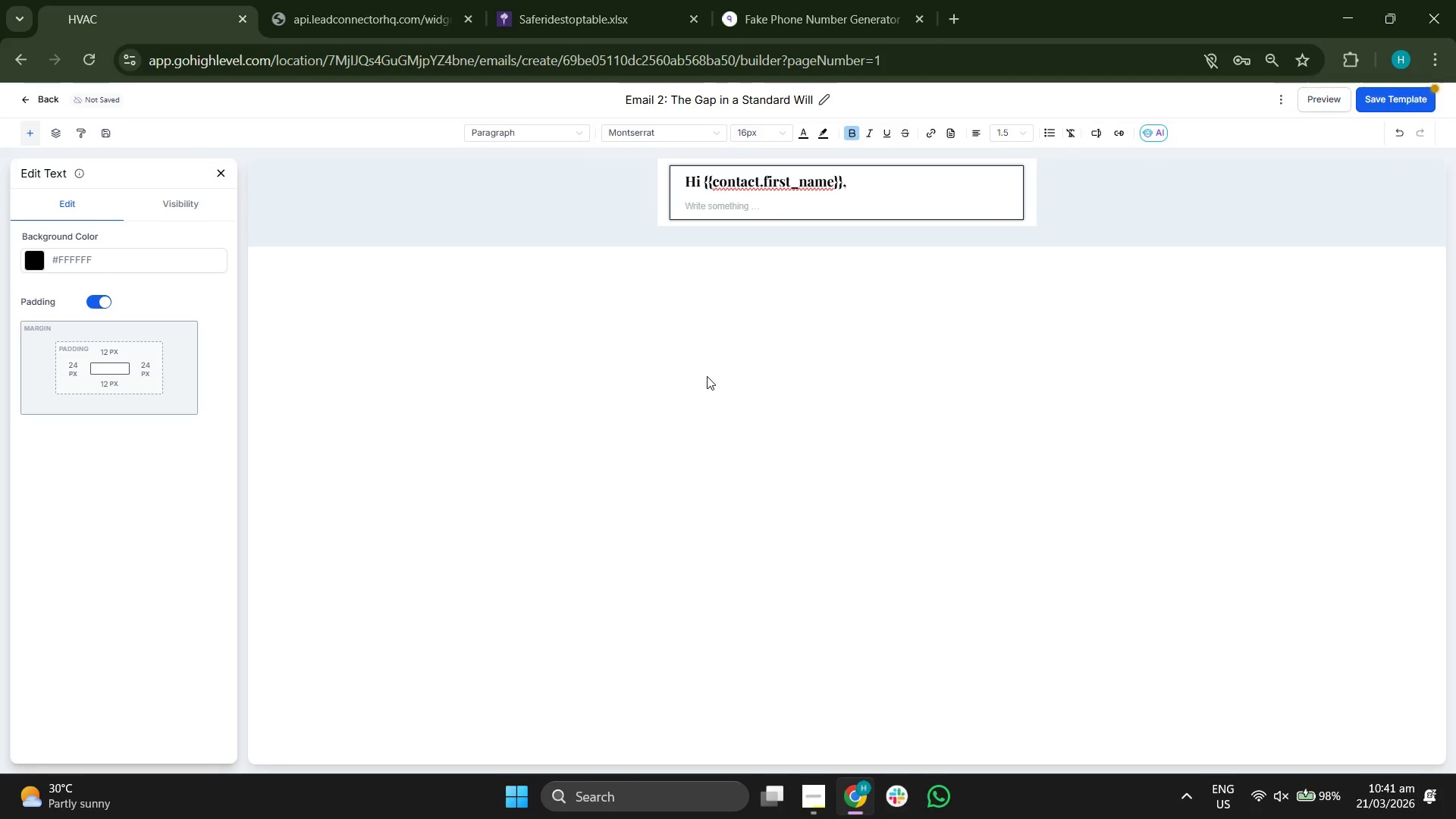 
key(D)
 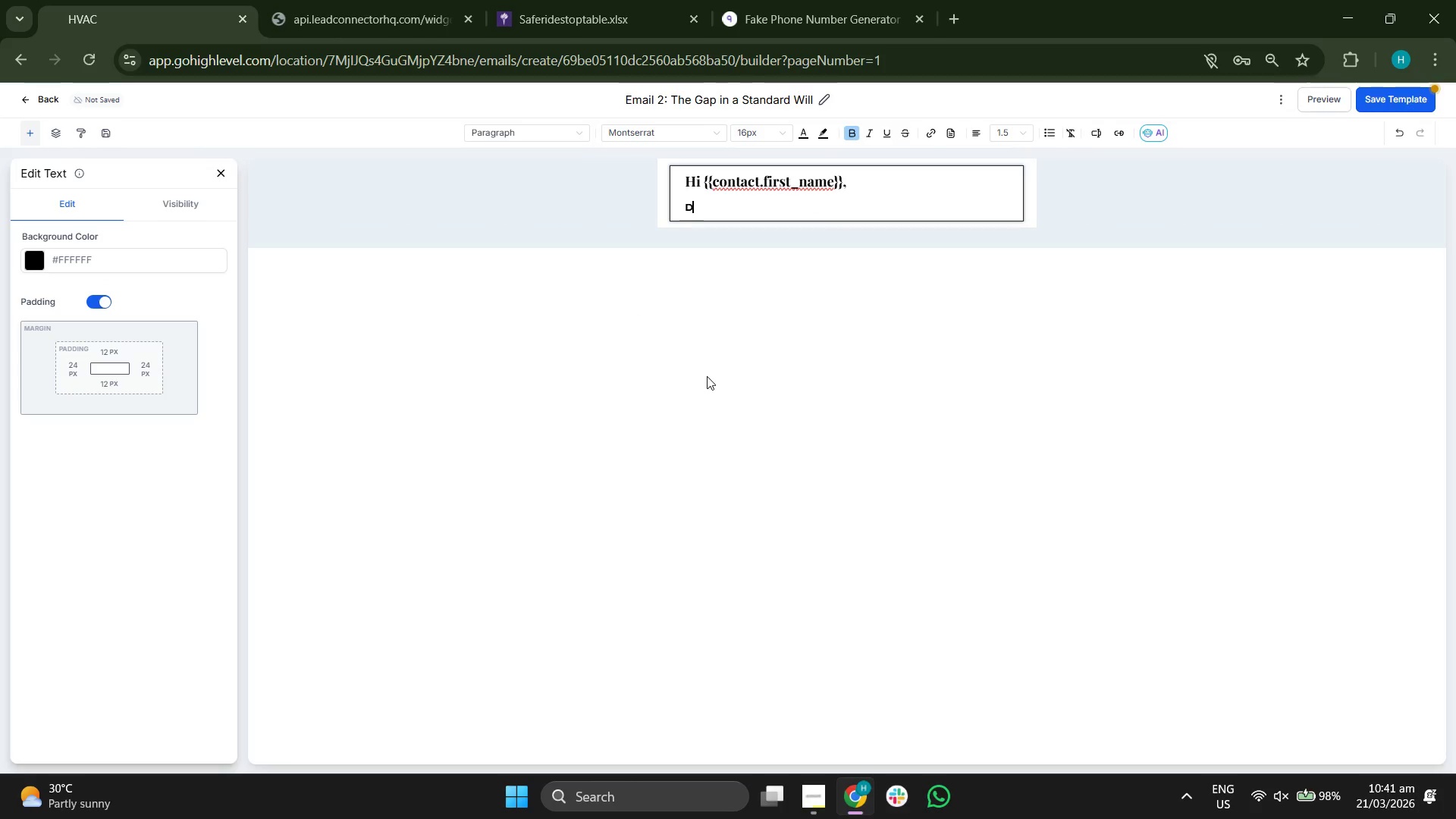 
key(CapsLock)
 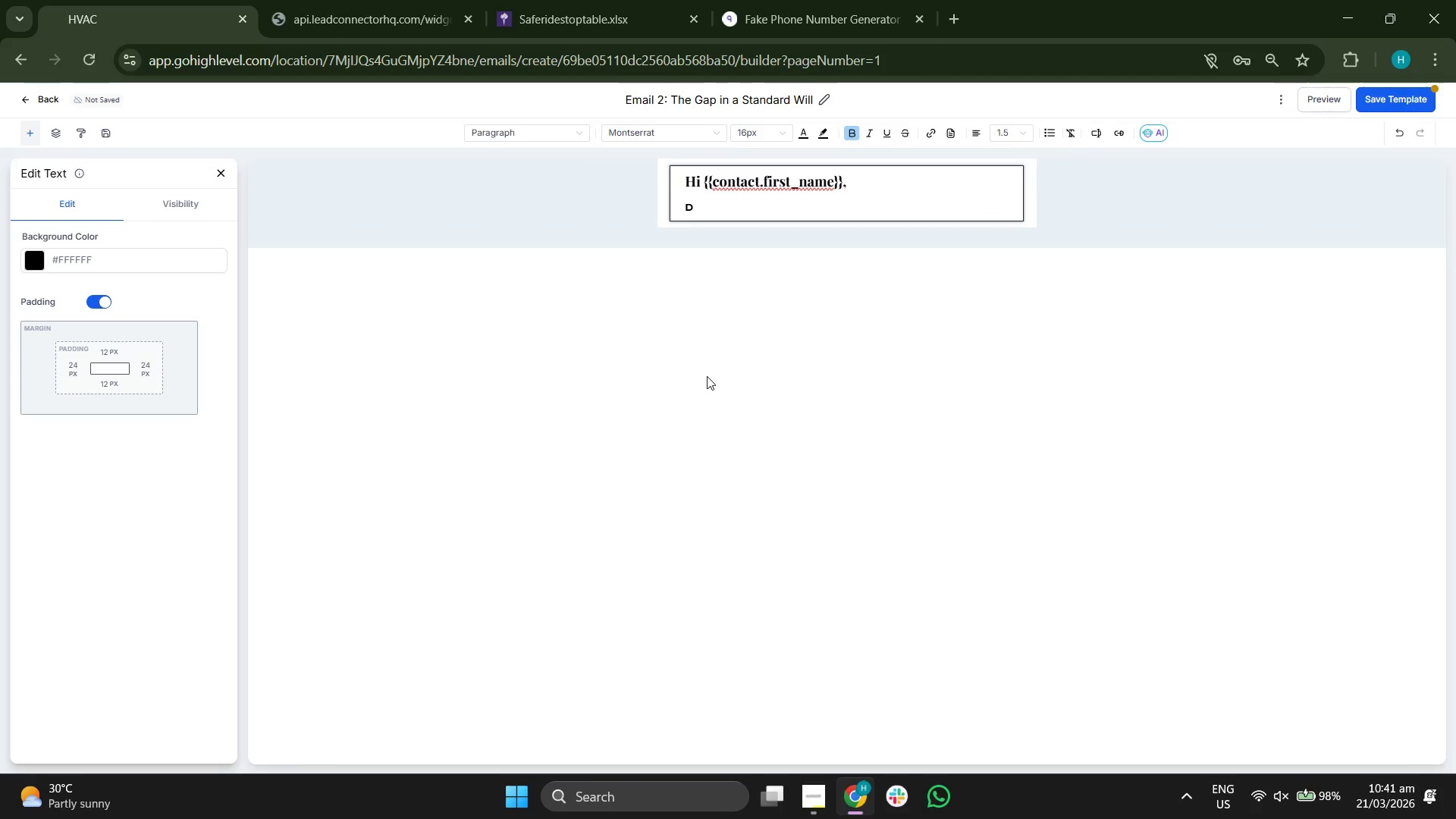 
key(Backspace)
 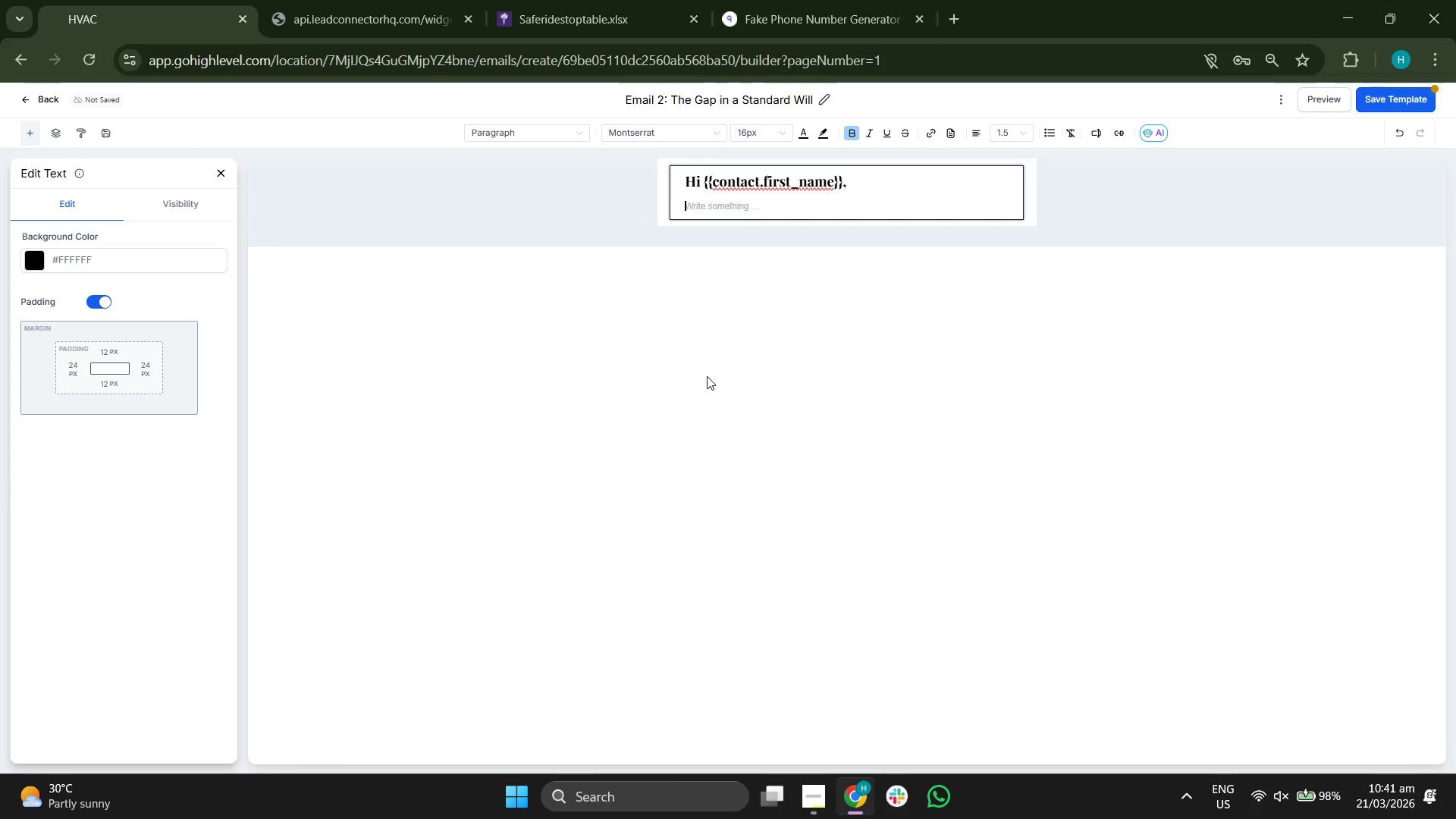 
key(Control+B)
 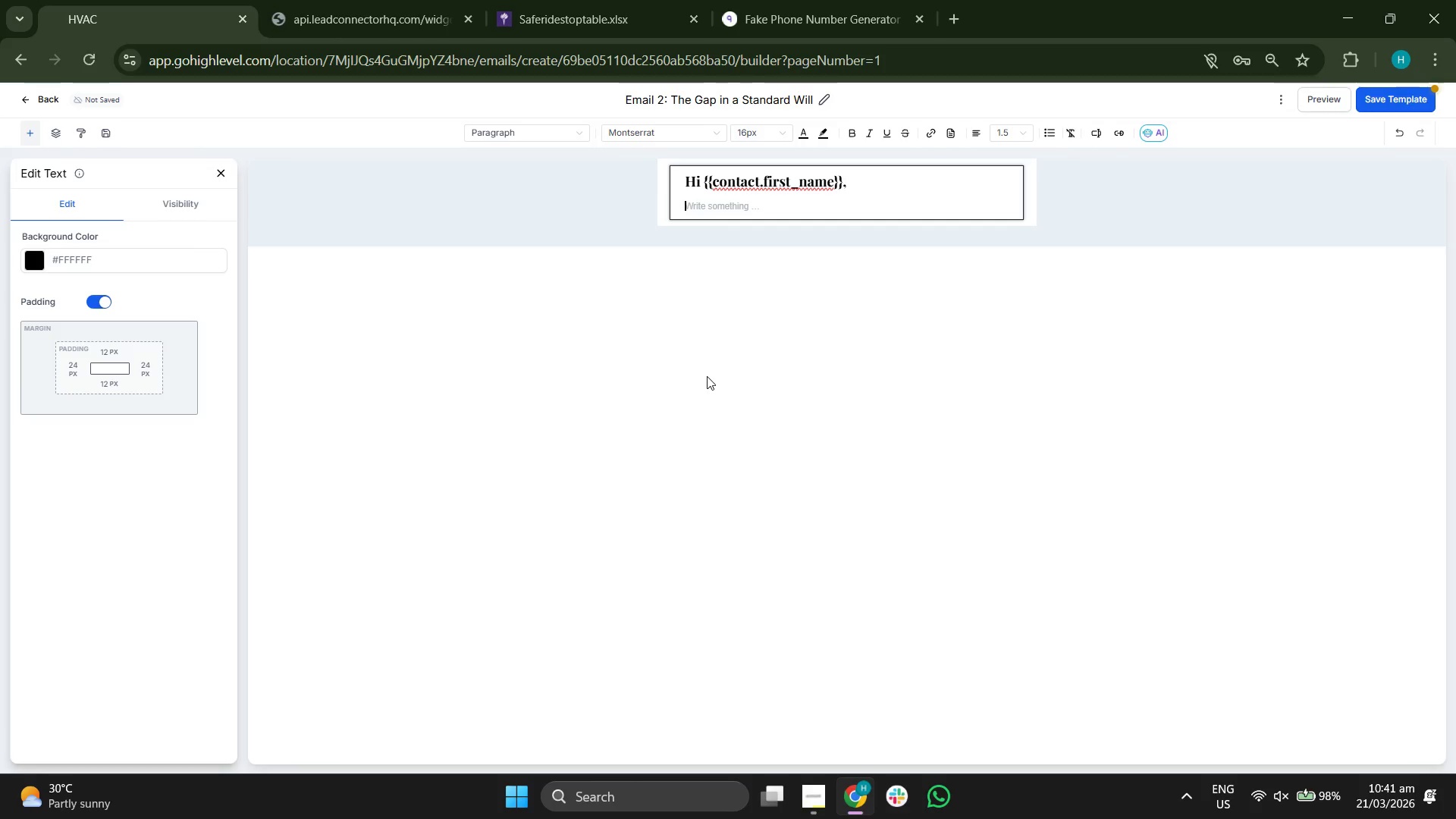 
type(Did you know a standard w)
key(Backspace)
type(Will can take months, som)
key(Backspace)
key(Backspace)
key(Backspace)
type( )
key(Backspace)
key(Backspace)
type( sometimes over a yae)
key(Backspace)
key(Backspace)
type(ear )
key(Backspace)
type(, )
key(Backspace)
key(Backspace)
type(. )
key(Backspace)
key(Backspace)
type( to go through probate?)
 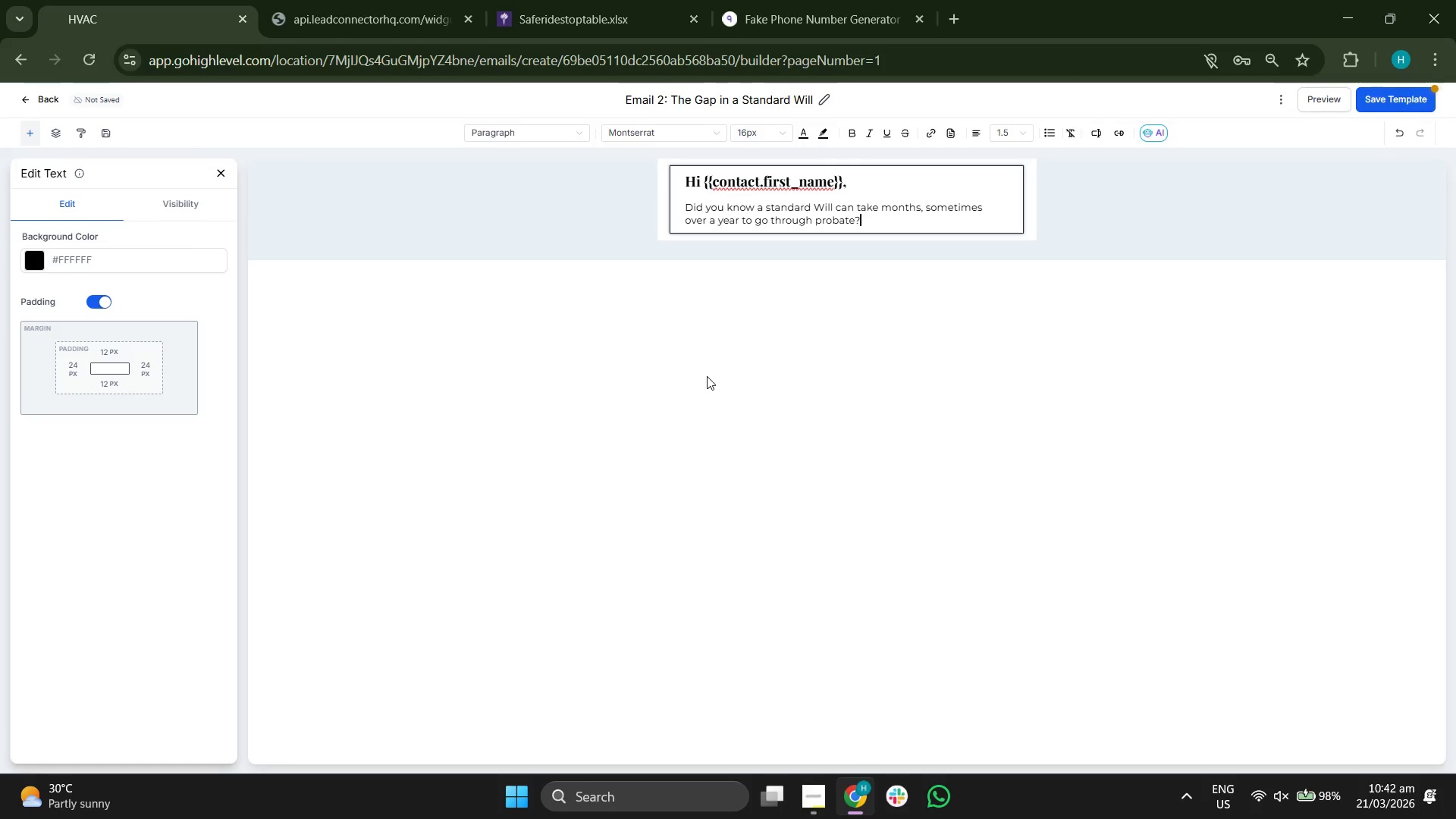 
key(Enter)
 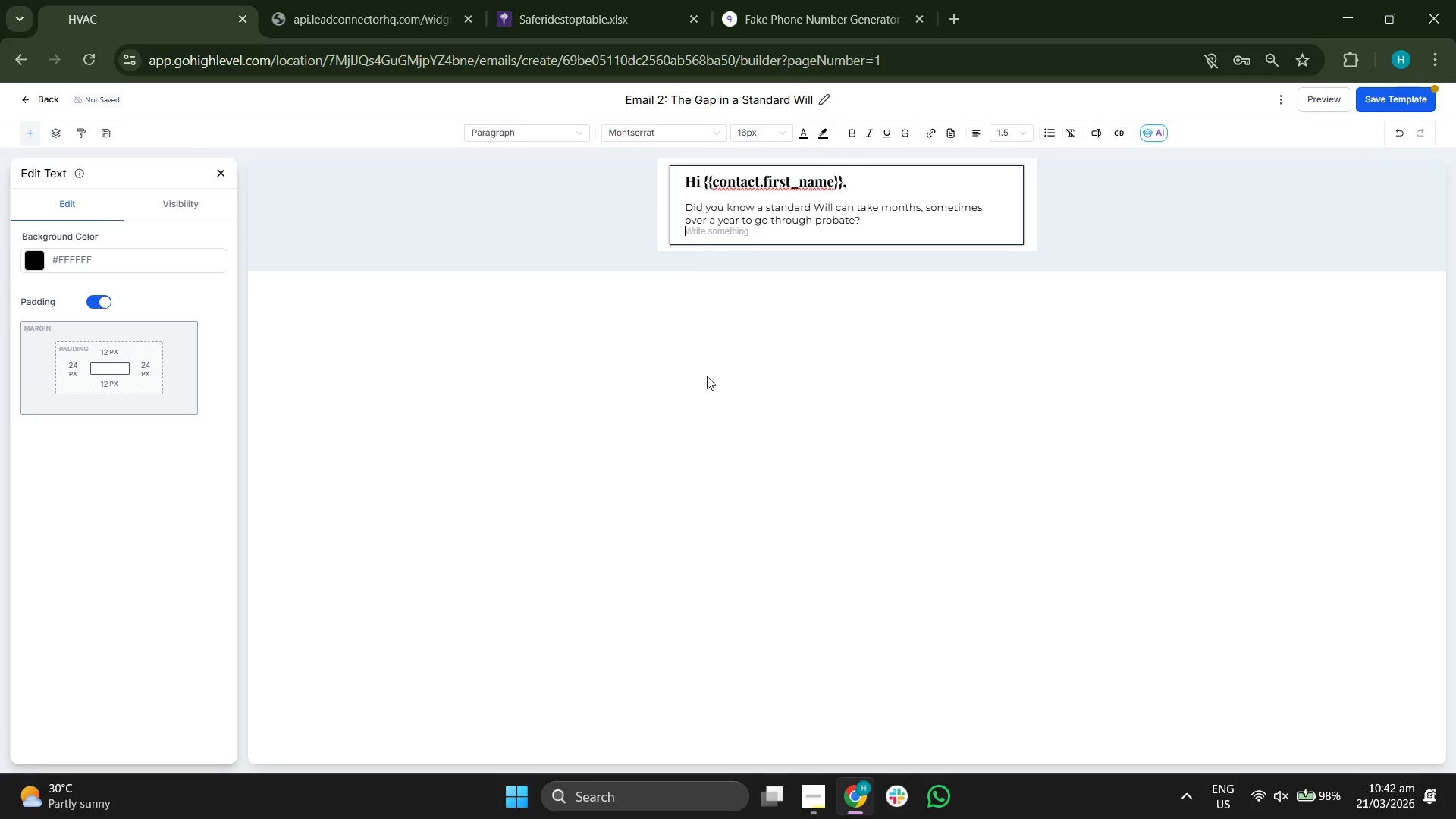 
key(Enter)
 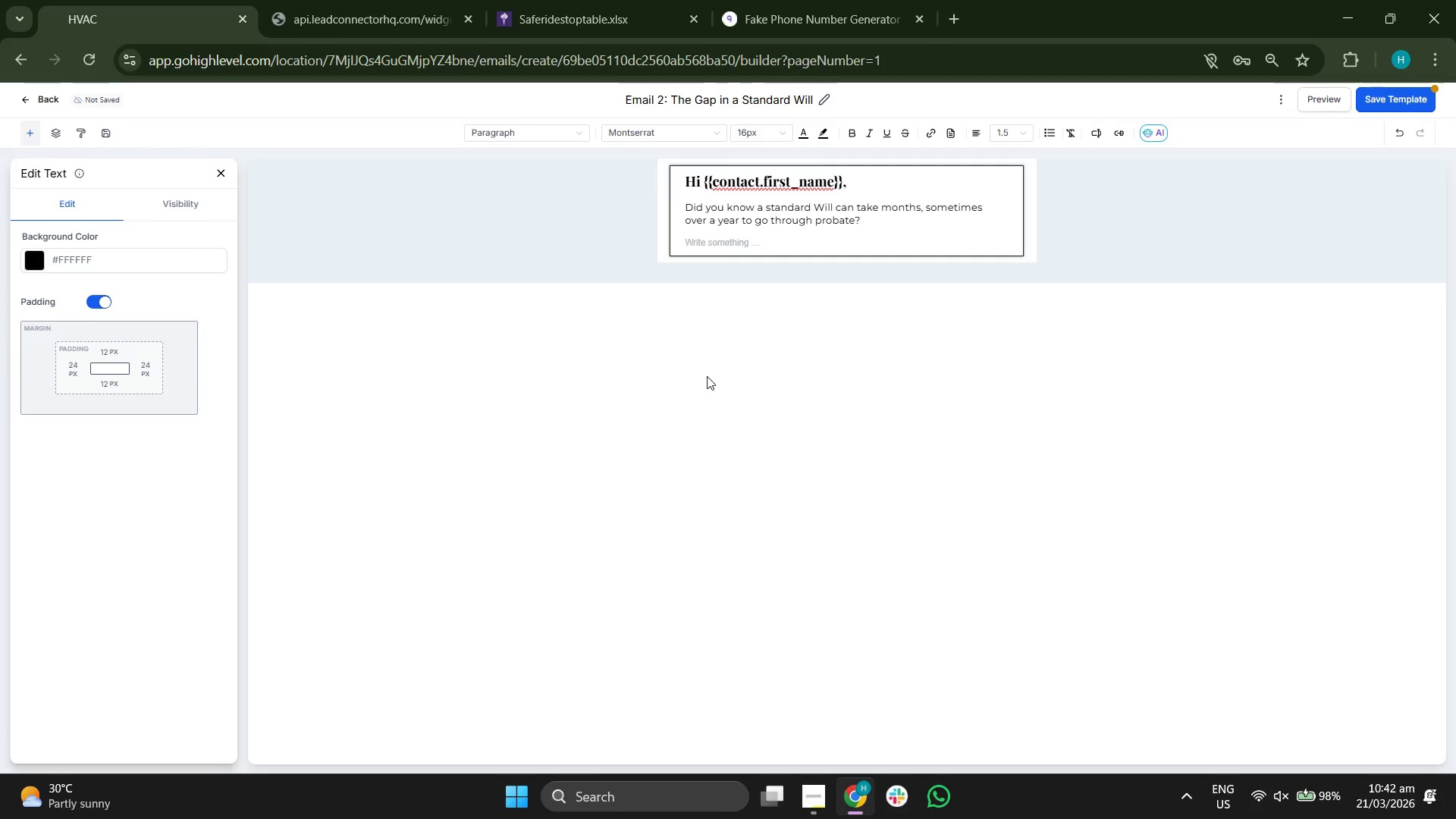 
type(During that time ,)
key(Backspace)
key(Backspace)
type(, you )
key(Backspace)
type(r assest)
key(Backspace)
key(Backspace)
type(ts are often froe)
key(Backspace)
type(zen. This leaves a teff)
key(Backspace)
key(Backspace)
type(rrfying)
key(Backspace)
key(Backspace)
key(Backspace)
key(Backspace)
key(Backspace)
key(Backspace)
type(rifyn)
key(Backspace)
type(ing question: Wjh)
key(Backspace)
type(o pays for {{ co)
key(Backspace)
key(Backspace)
key(Backspace)
type(contact.pet_name}}'s)
 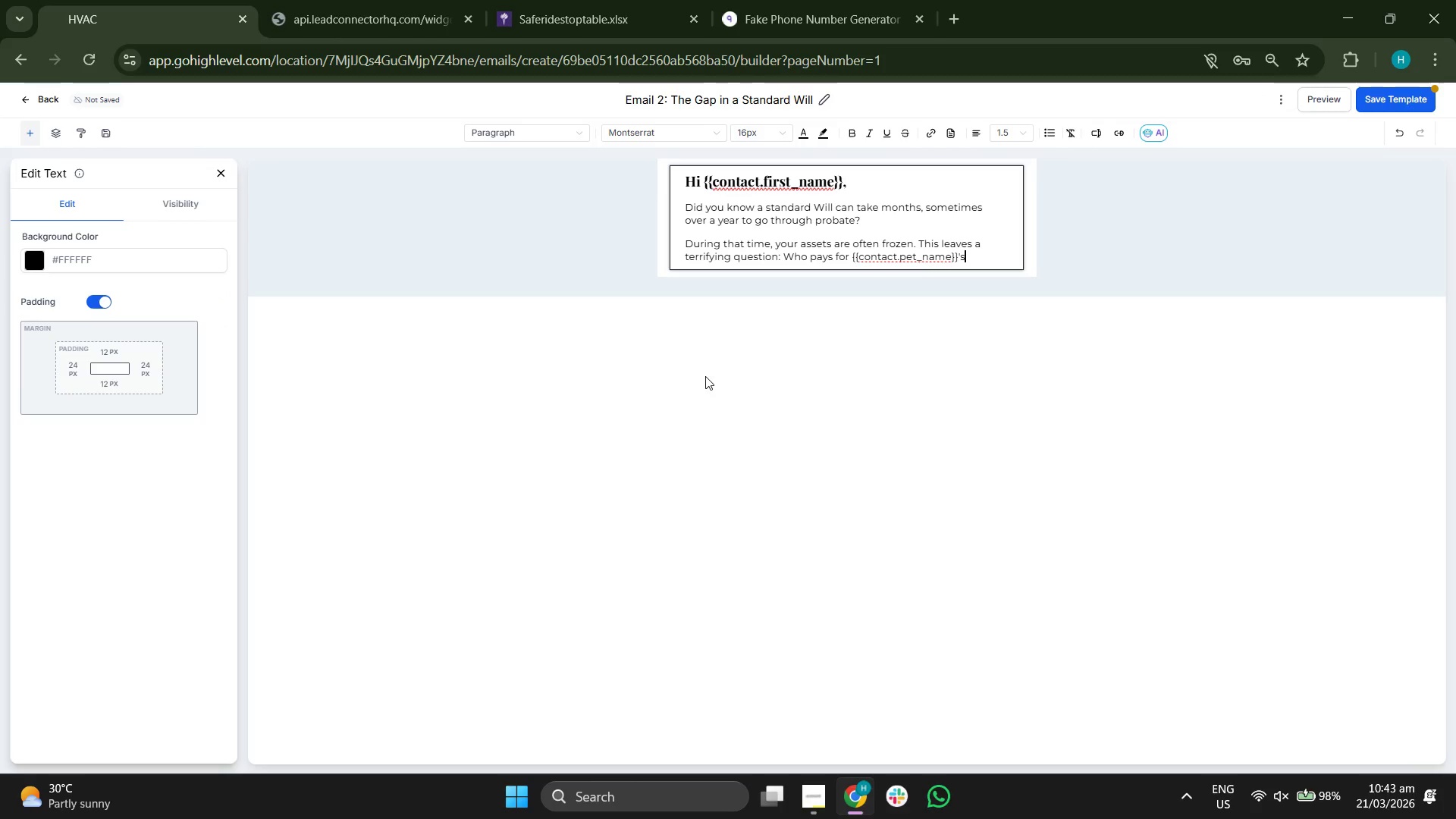 
type( food, bet )
key(Backspace)
key(Backspace)
key(Backspace)
key(Backspace)
type(vet visits, and cre)
key(Backspace)
key(Backspace)
type(arte)
key(Backspace)
key(Backspace)
type(e during h)
key(Backspace)
type(ths)
key(Backspace)
type(ose momn)
key(Backspace)
type(ths?)
 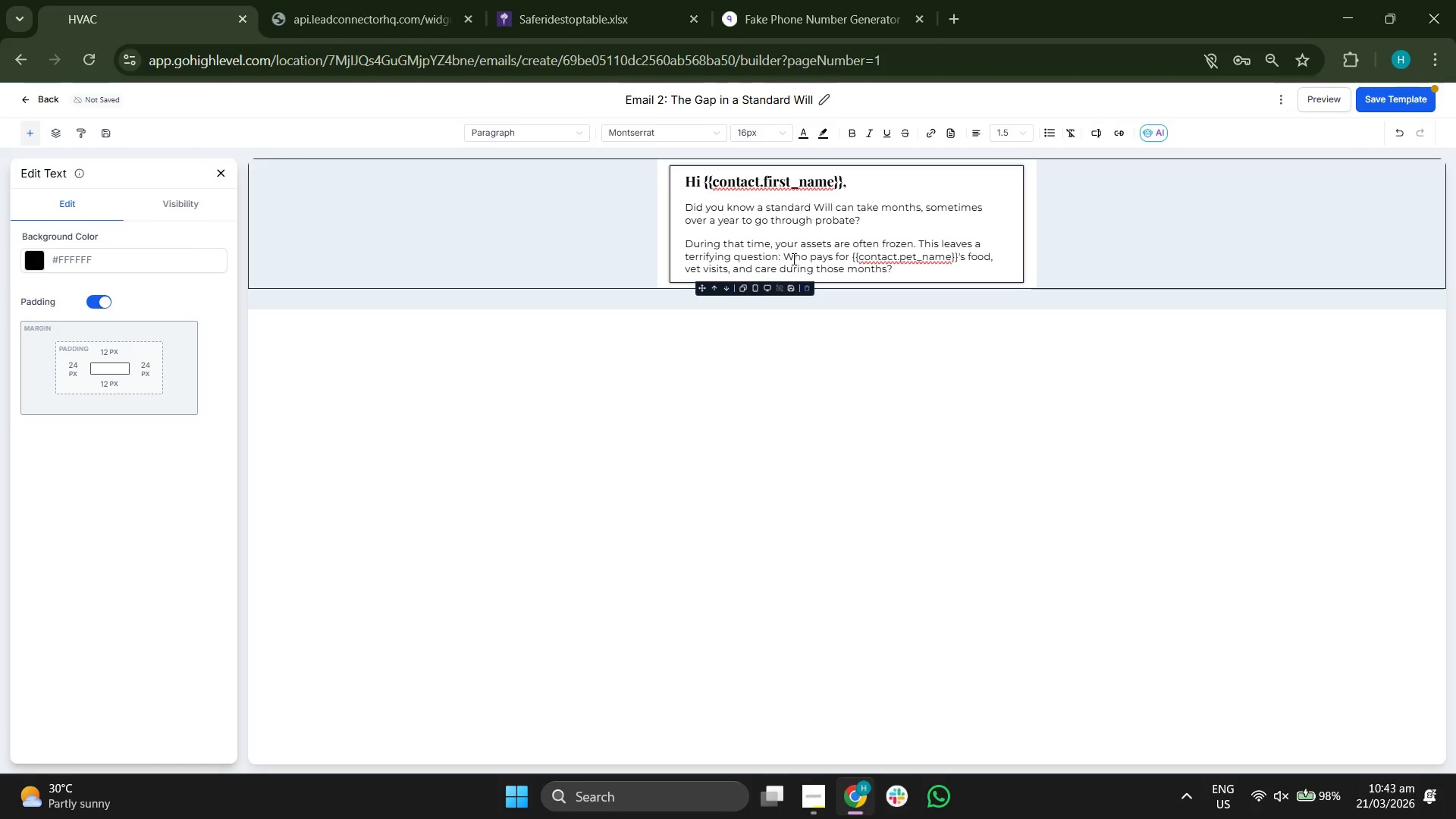 
left_click_drag(start_coordinate=[784, 257], to_coordinate=[903, 265])
 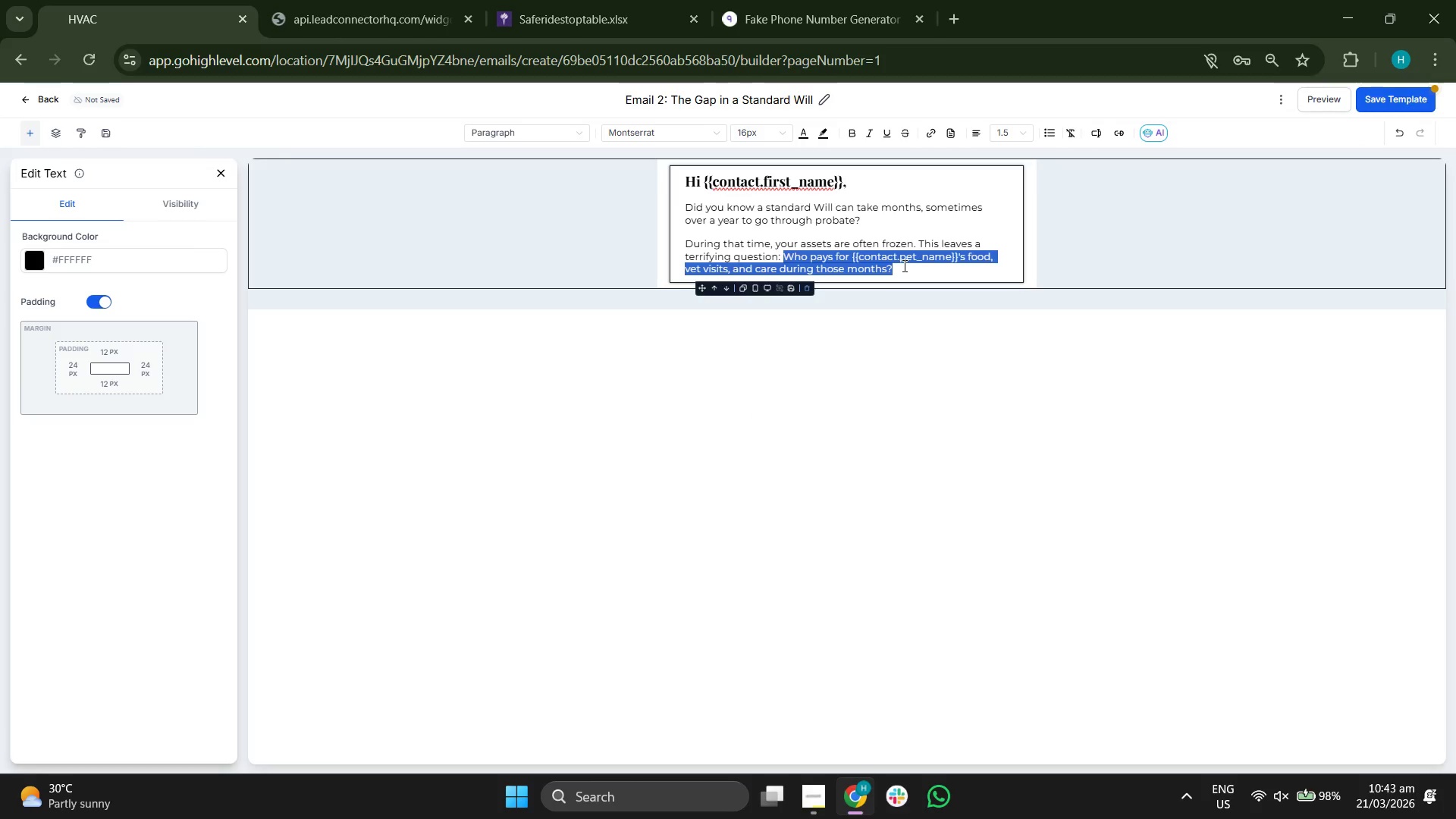 
key(Control+B)
 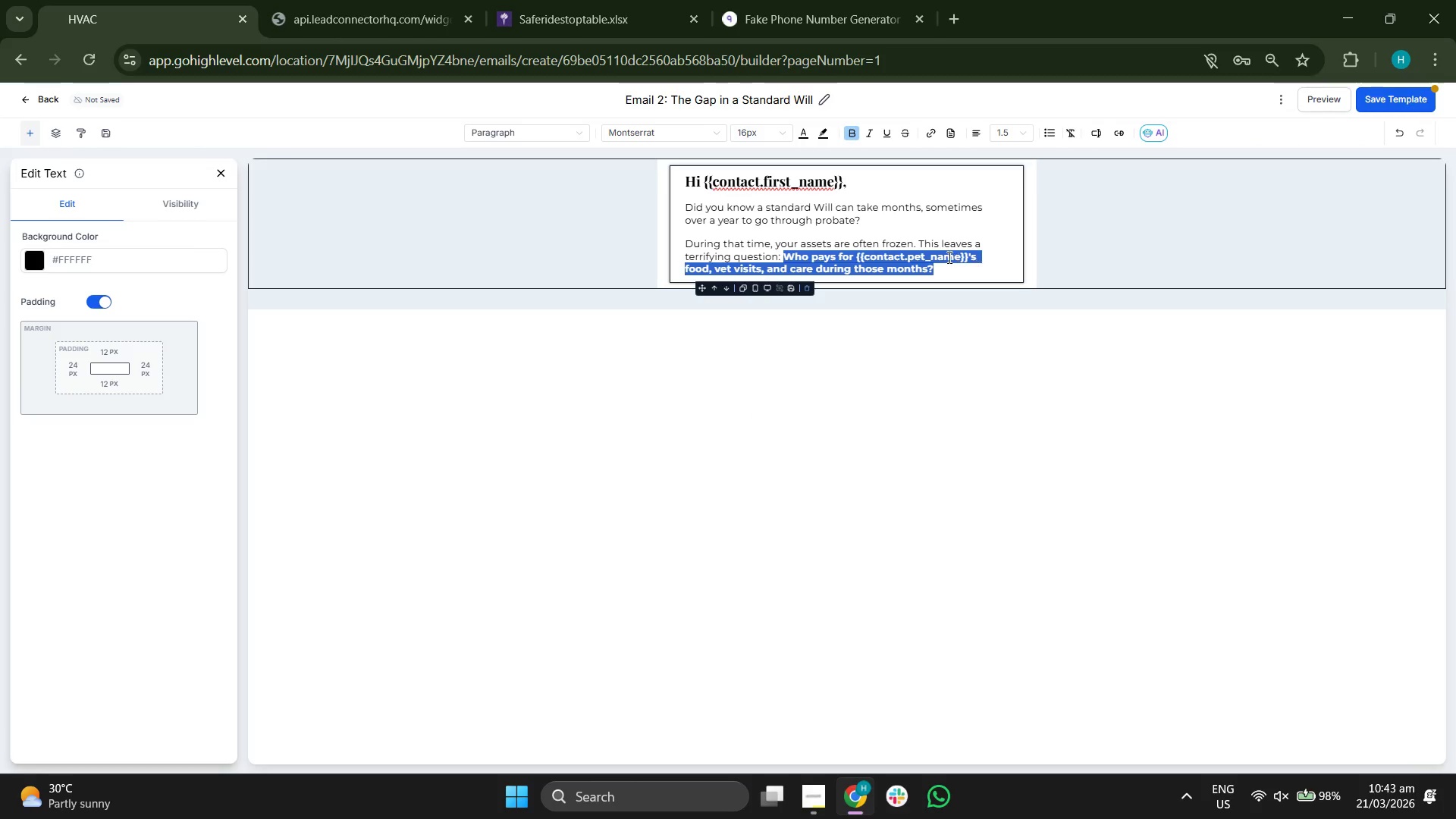 
double_click([915, 234])
 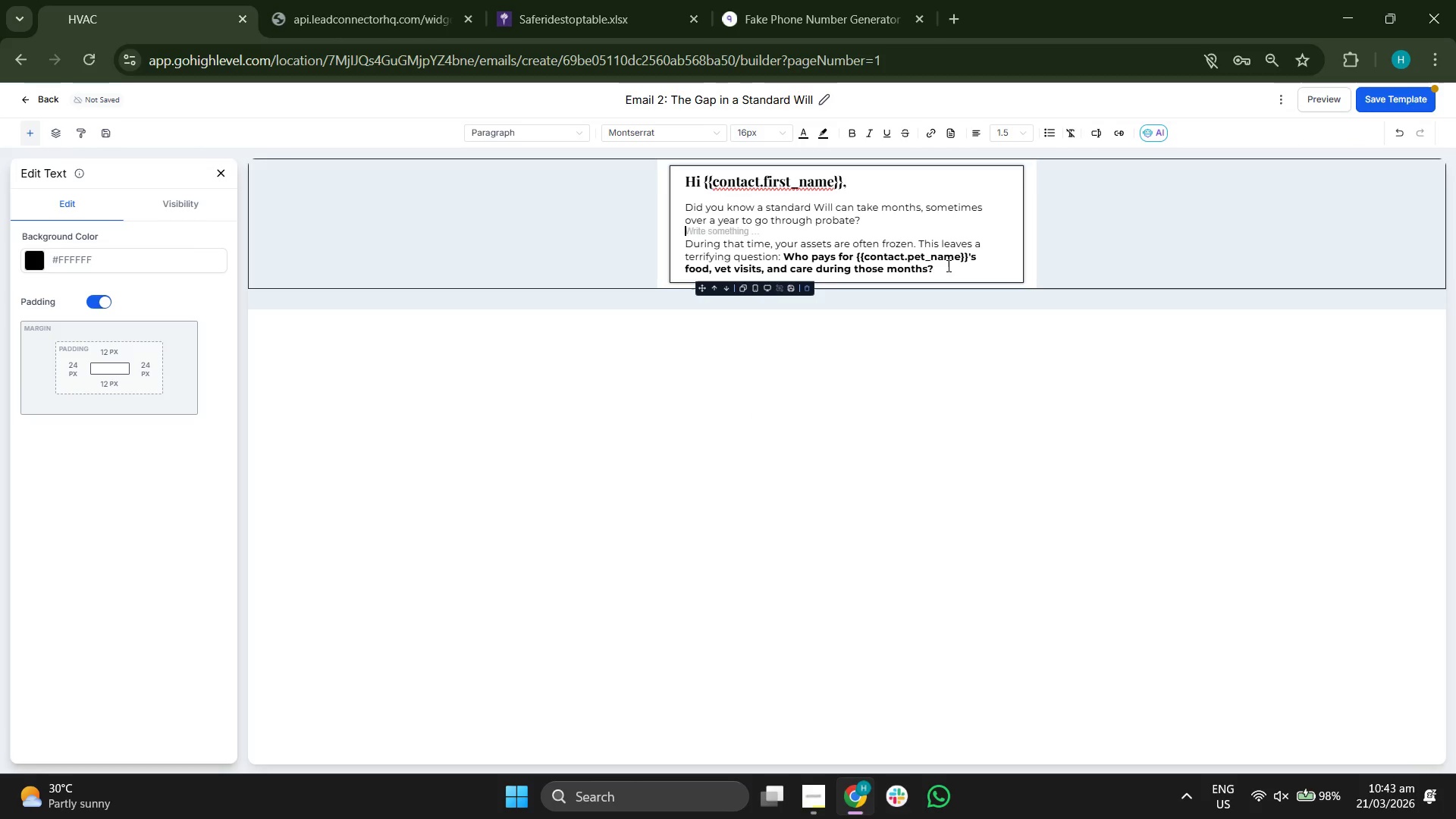 
left_click([954, 271])
 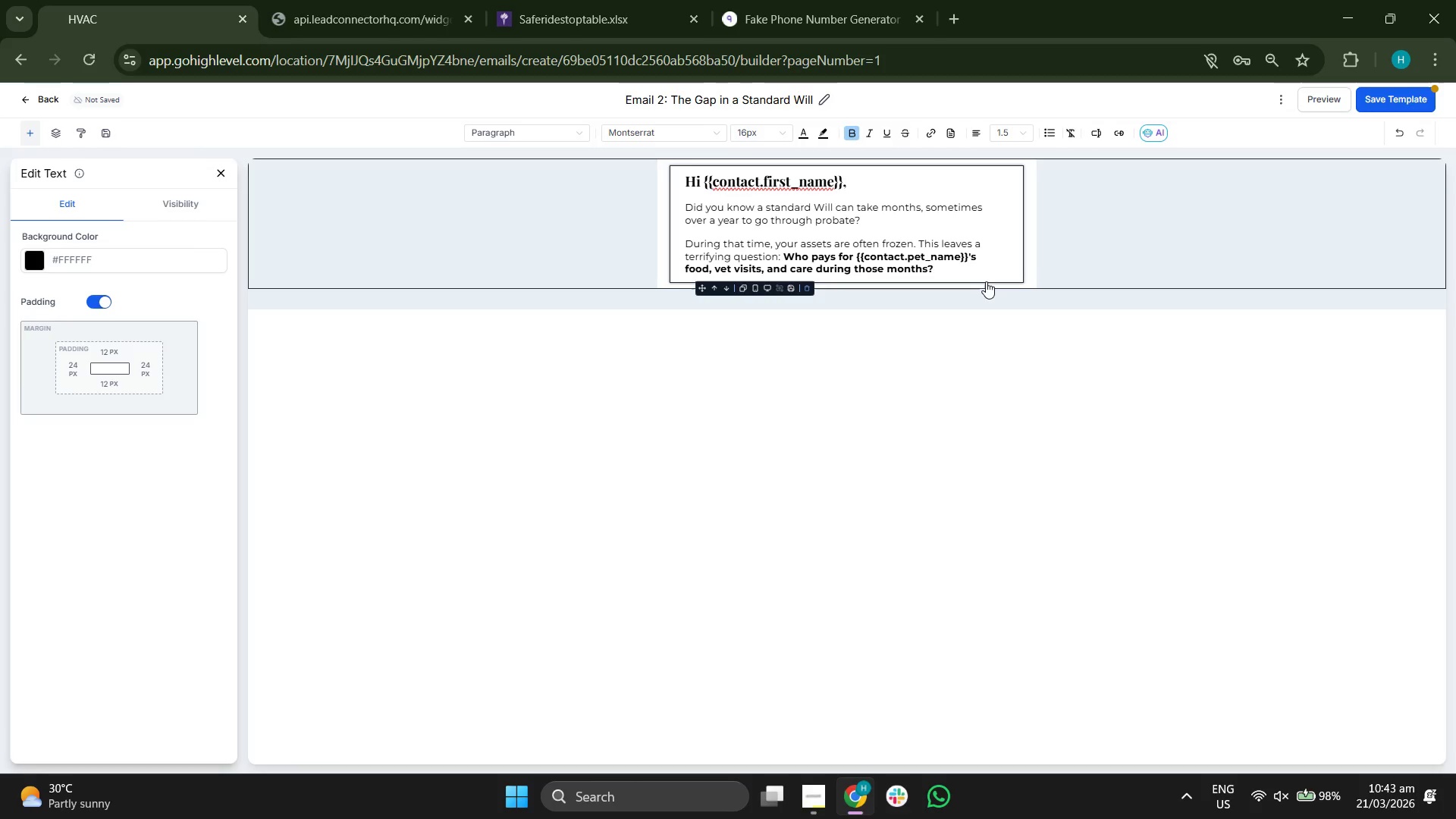 
key(Enter)
 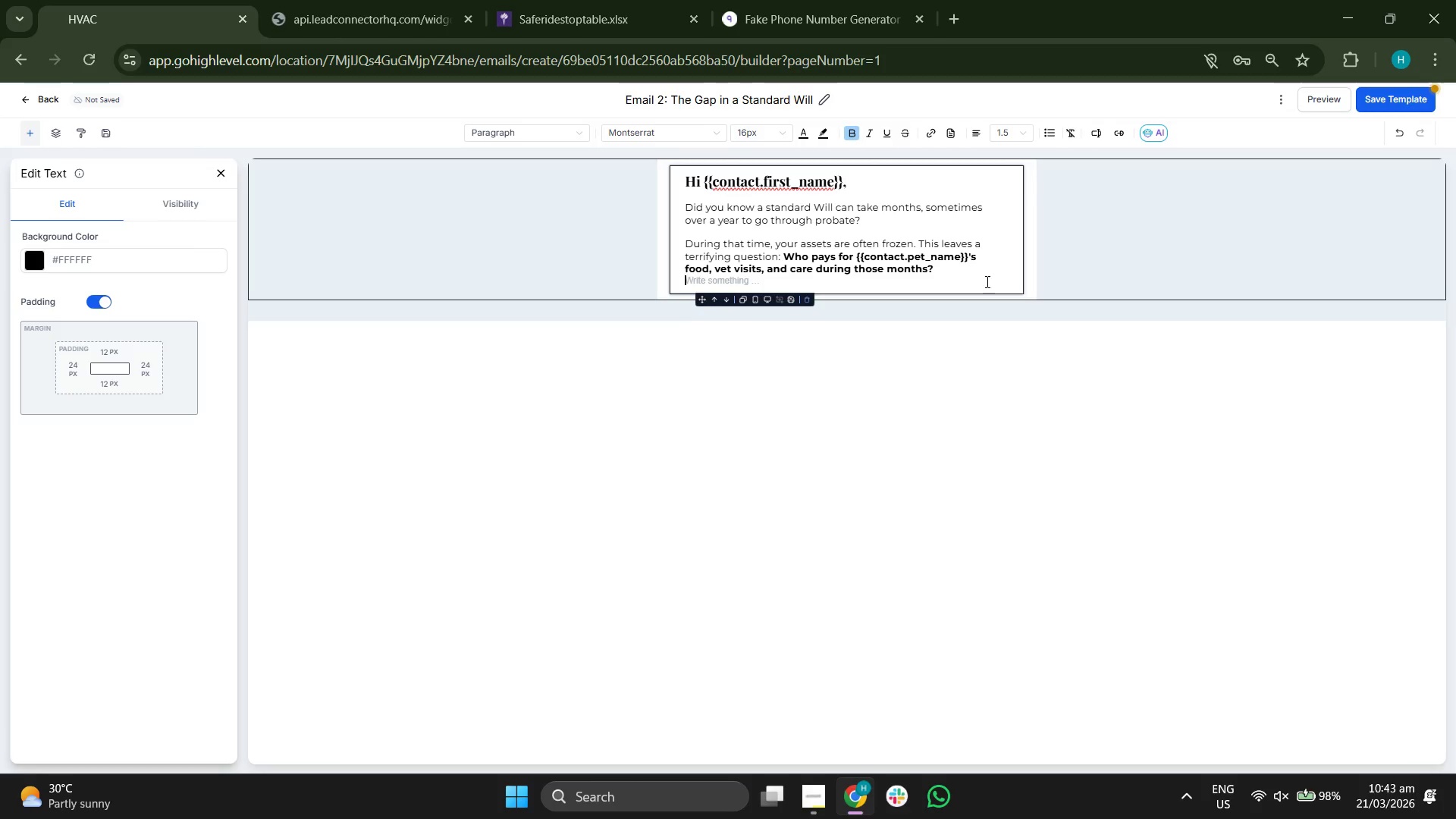 
key(Enter)
 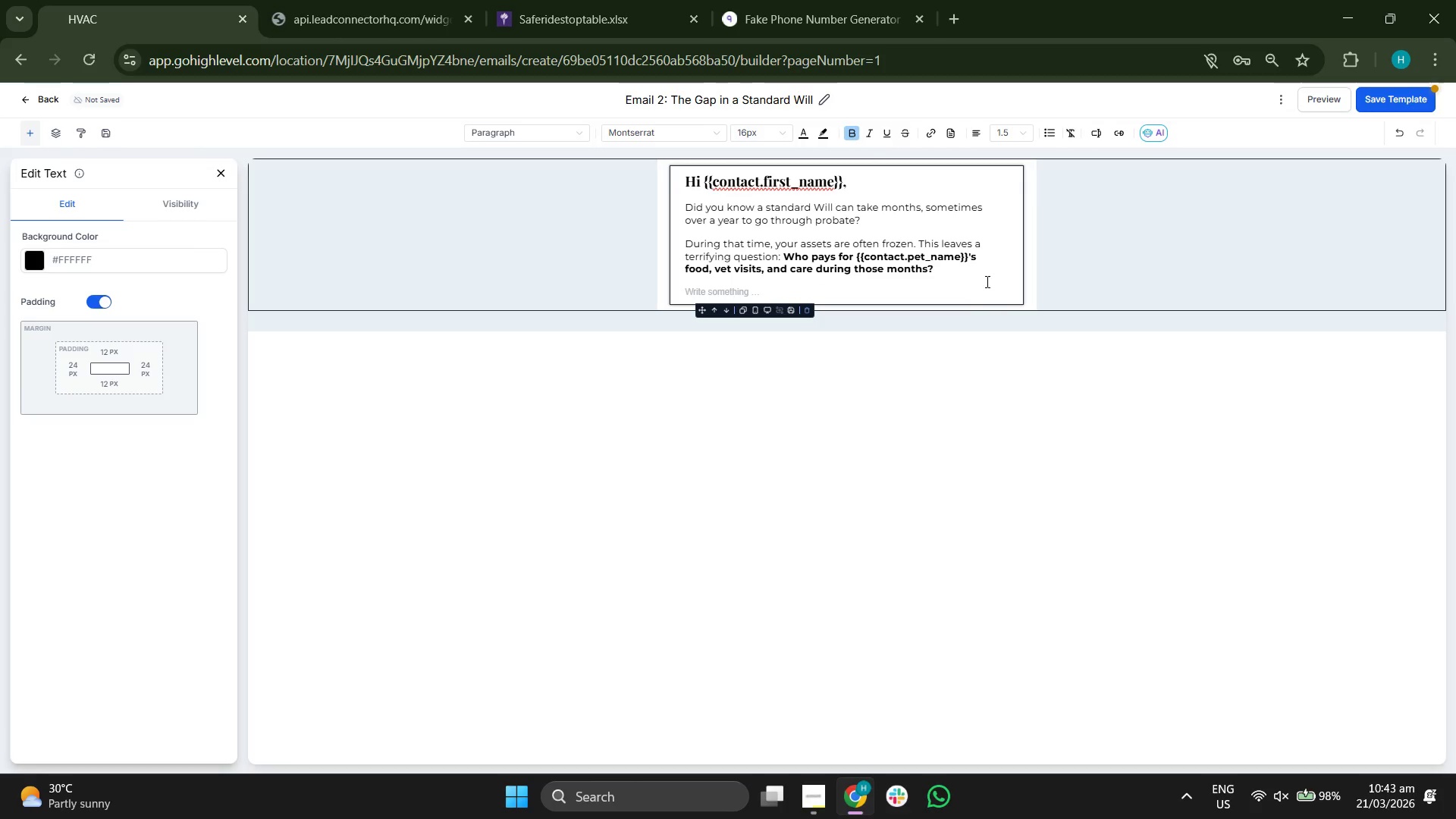 
key(Control+B)
 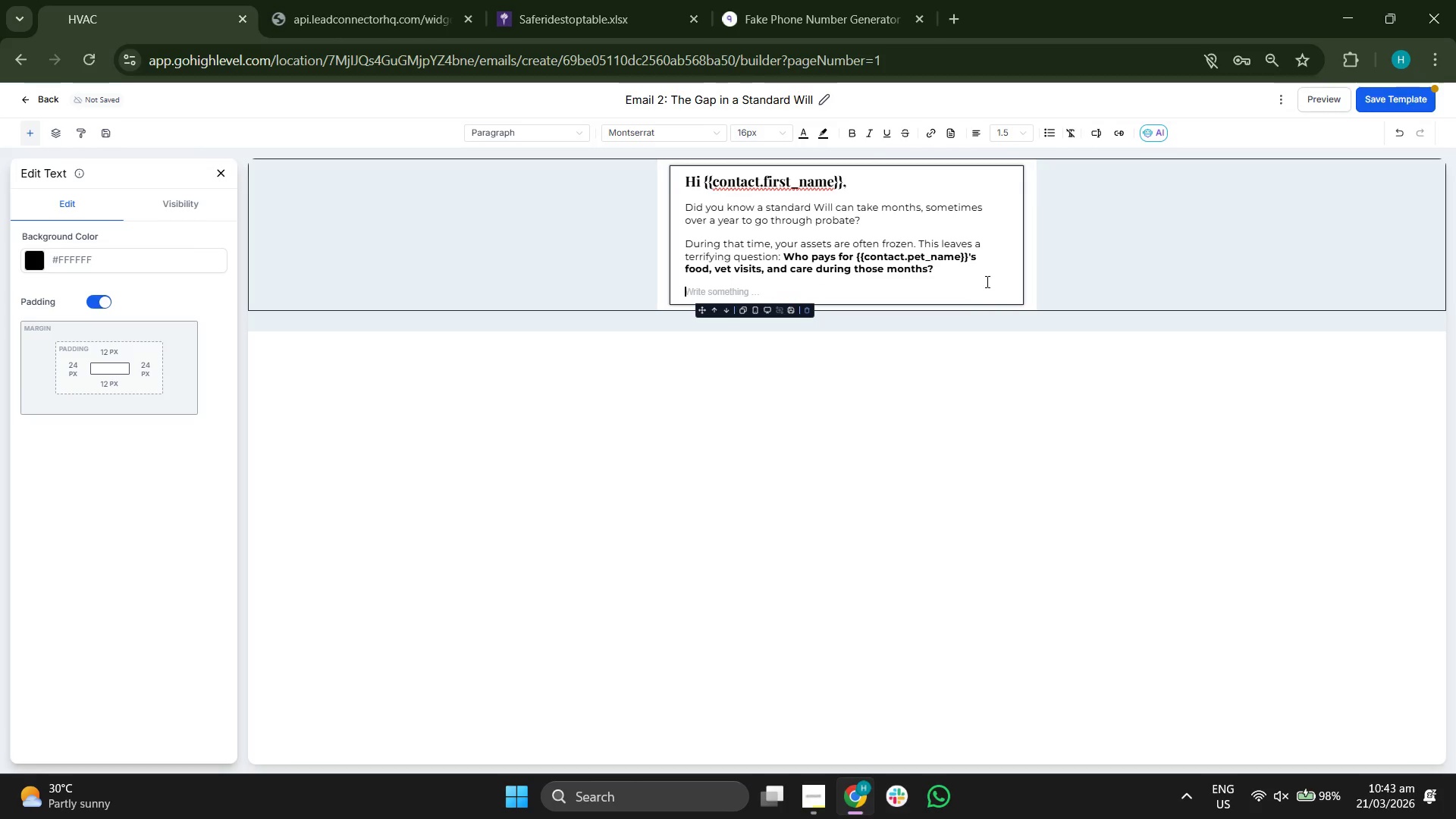 
type(A pe)
key(Backspace)
key(Backspace)
type(Pet T)
key(Backspace)
key(Backspace)
key(Backspace)
key(Backspace)
key(Backspace)
 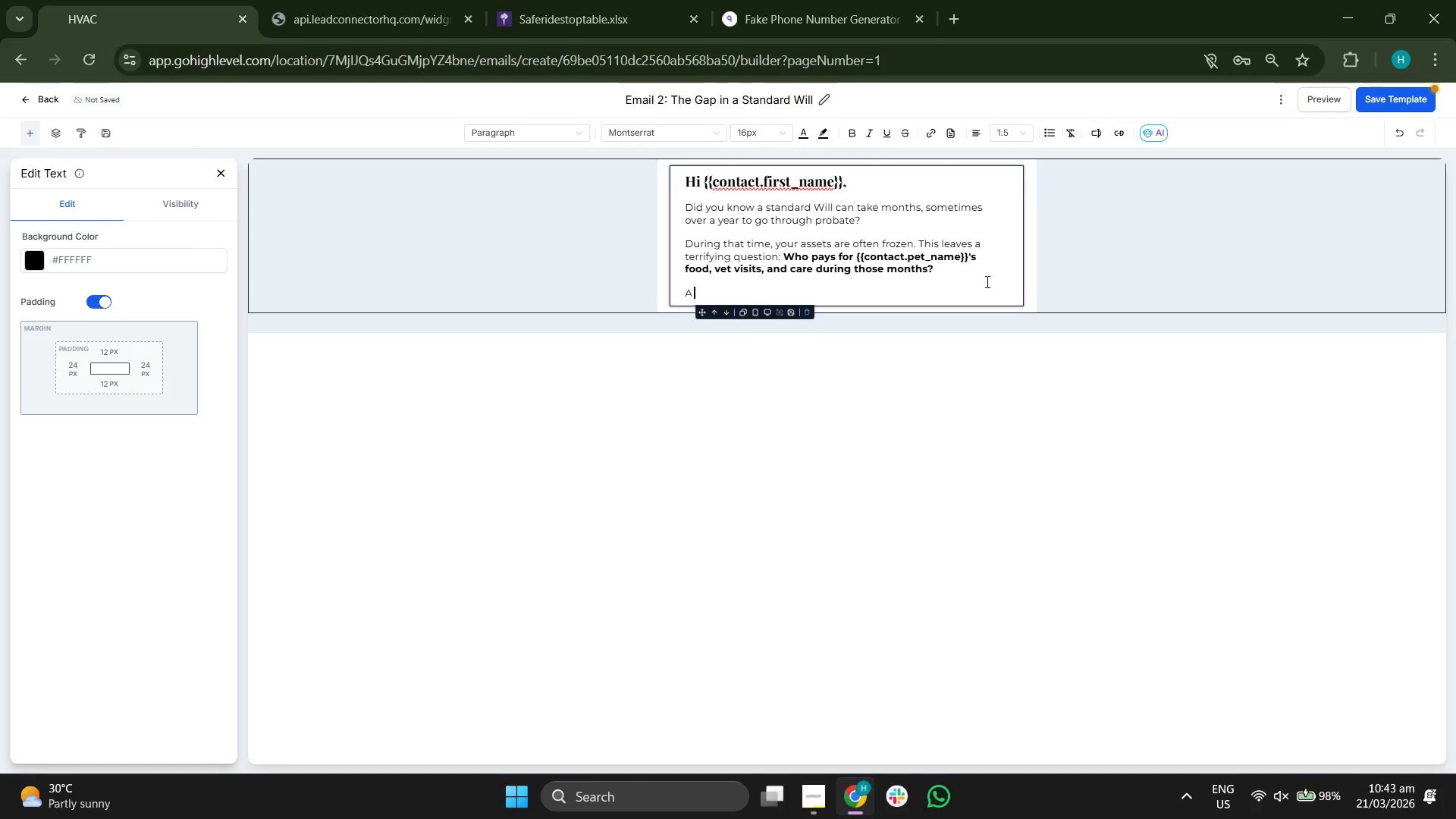 
key(Control+B)
 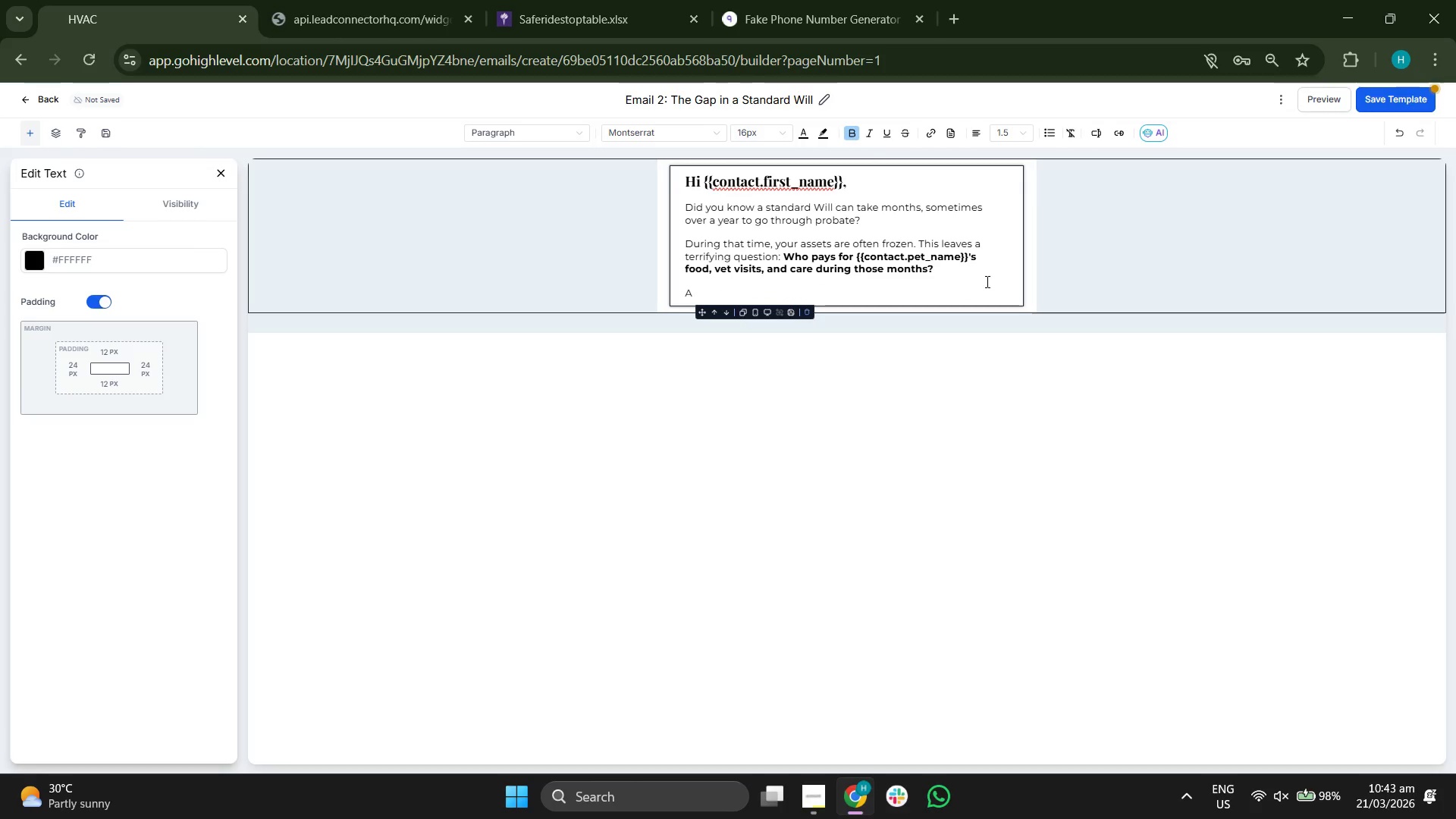 
type(Pet RT)
key(Backspace)
key(Backspace)
type(tR)
key(Backspace)
key(Backspace)
type(Trust )
 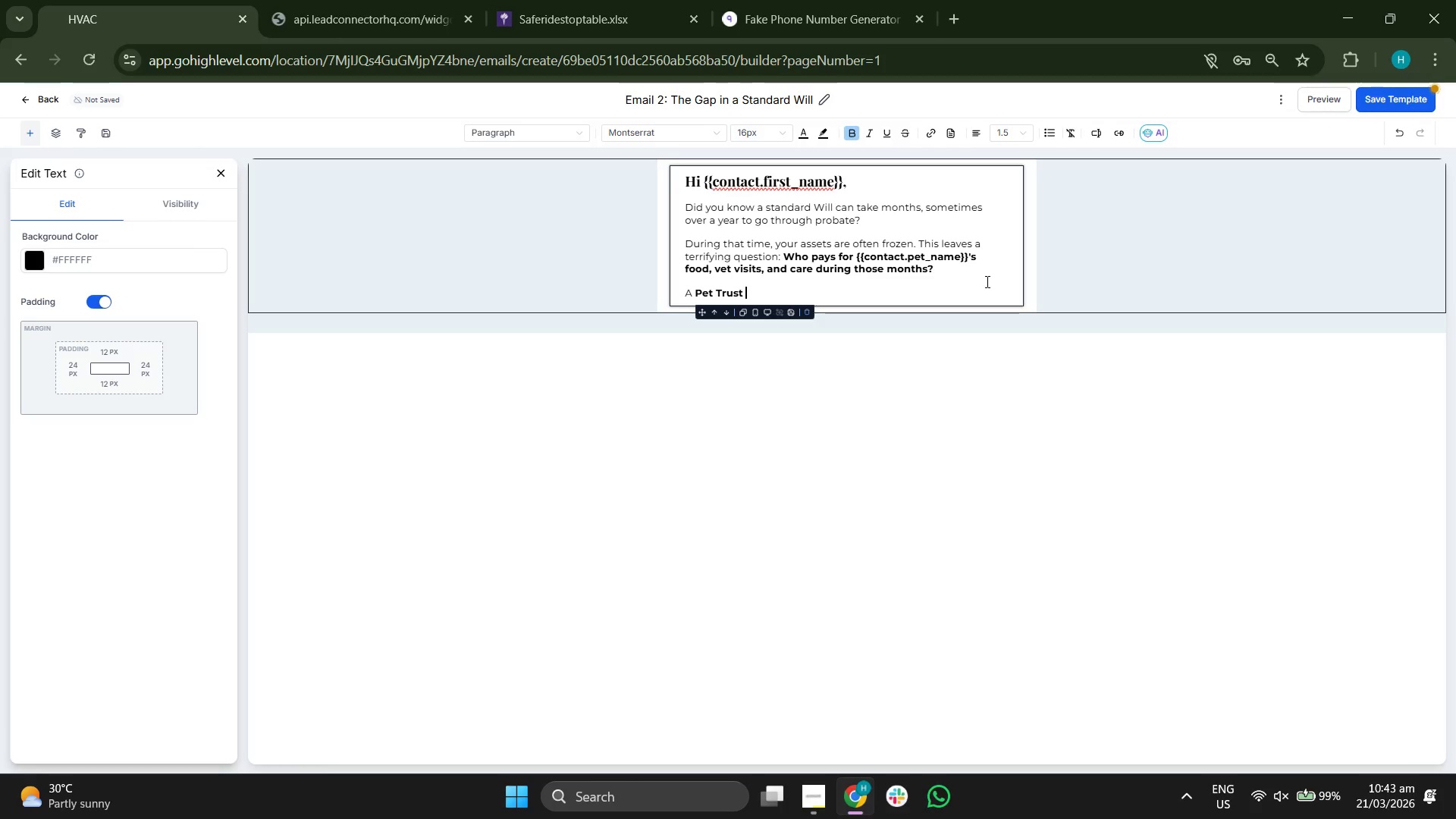 
key(Control+B)
 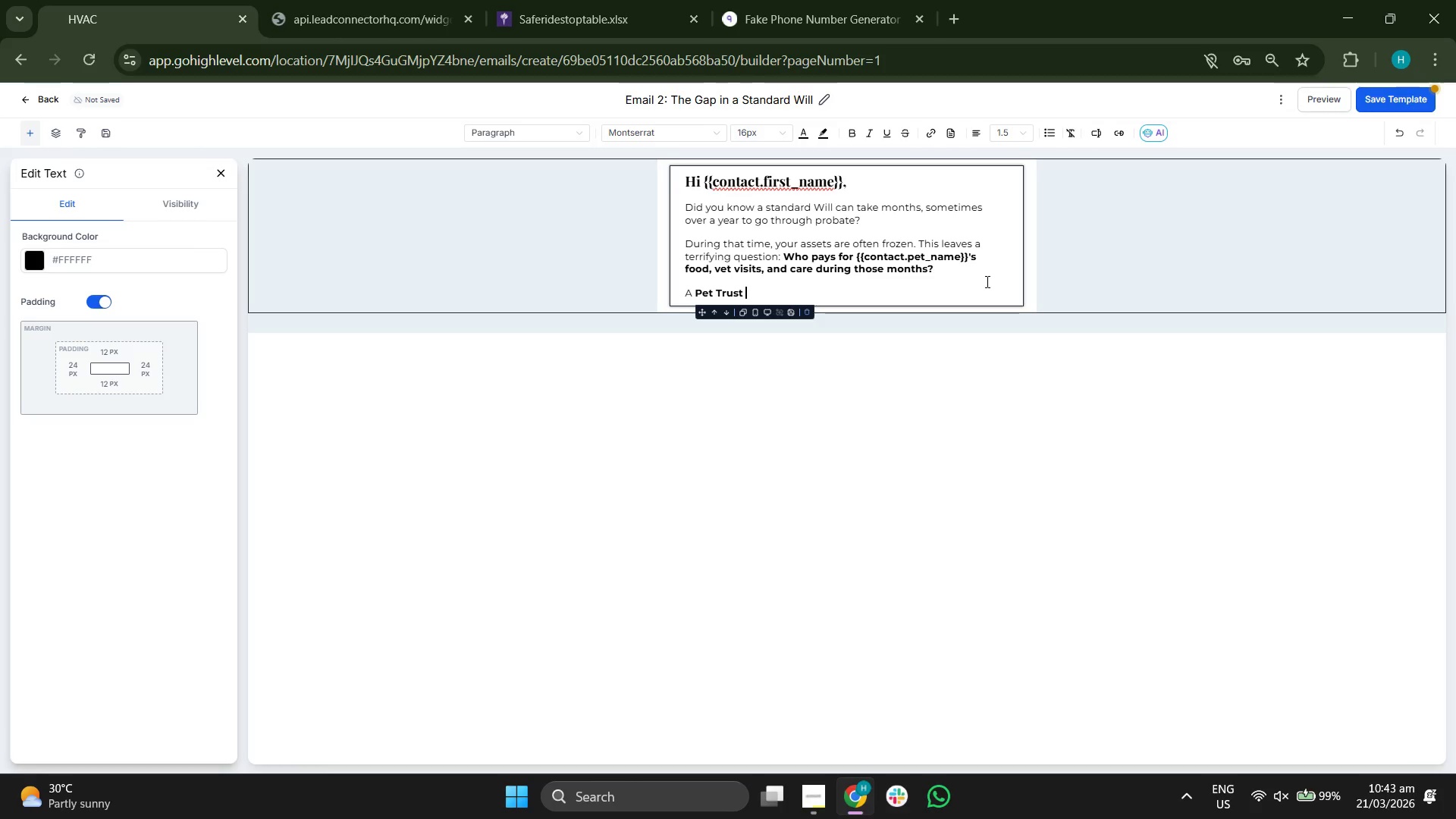 
type(is different. It kk)
key(Backspace)
type(icks in )
 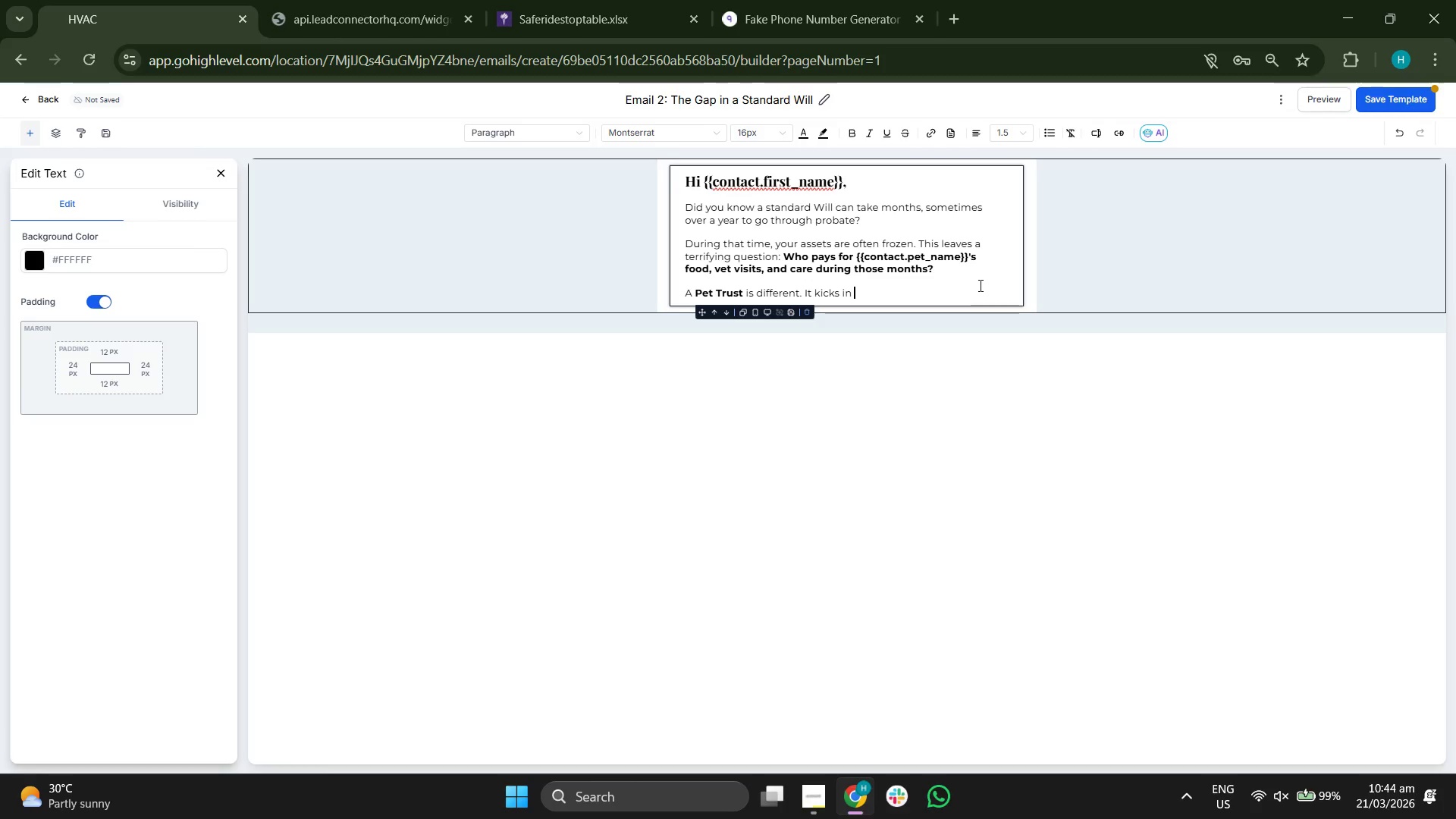 
left_click([868, 130])
 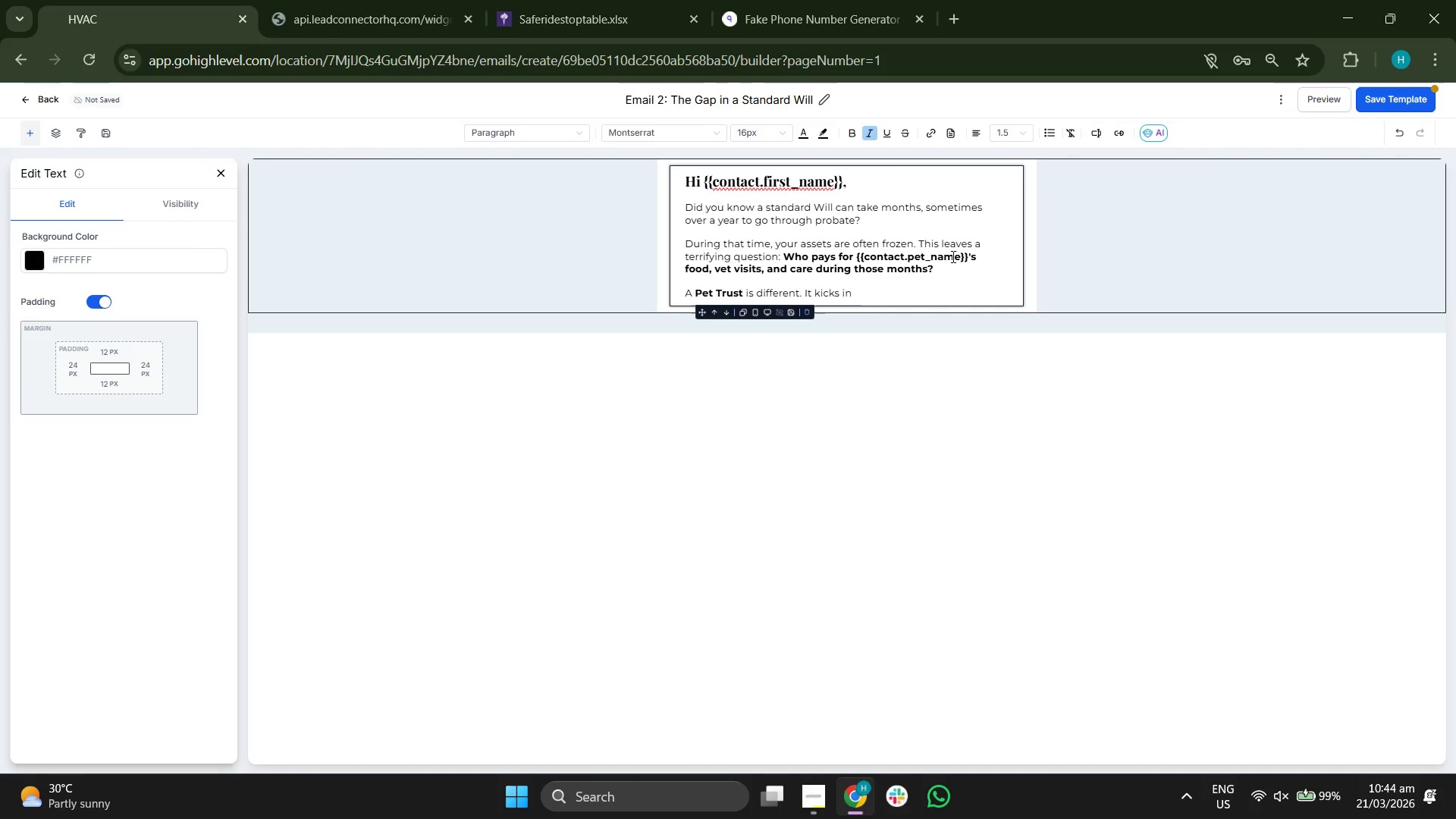 
type(instantly. )
 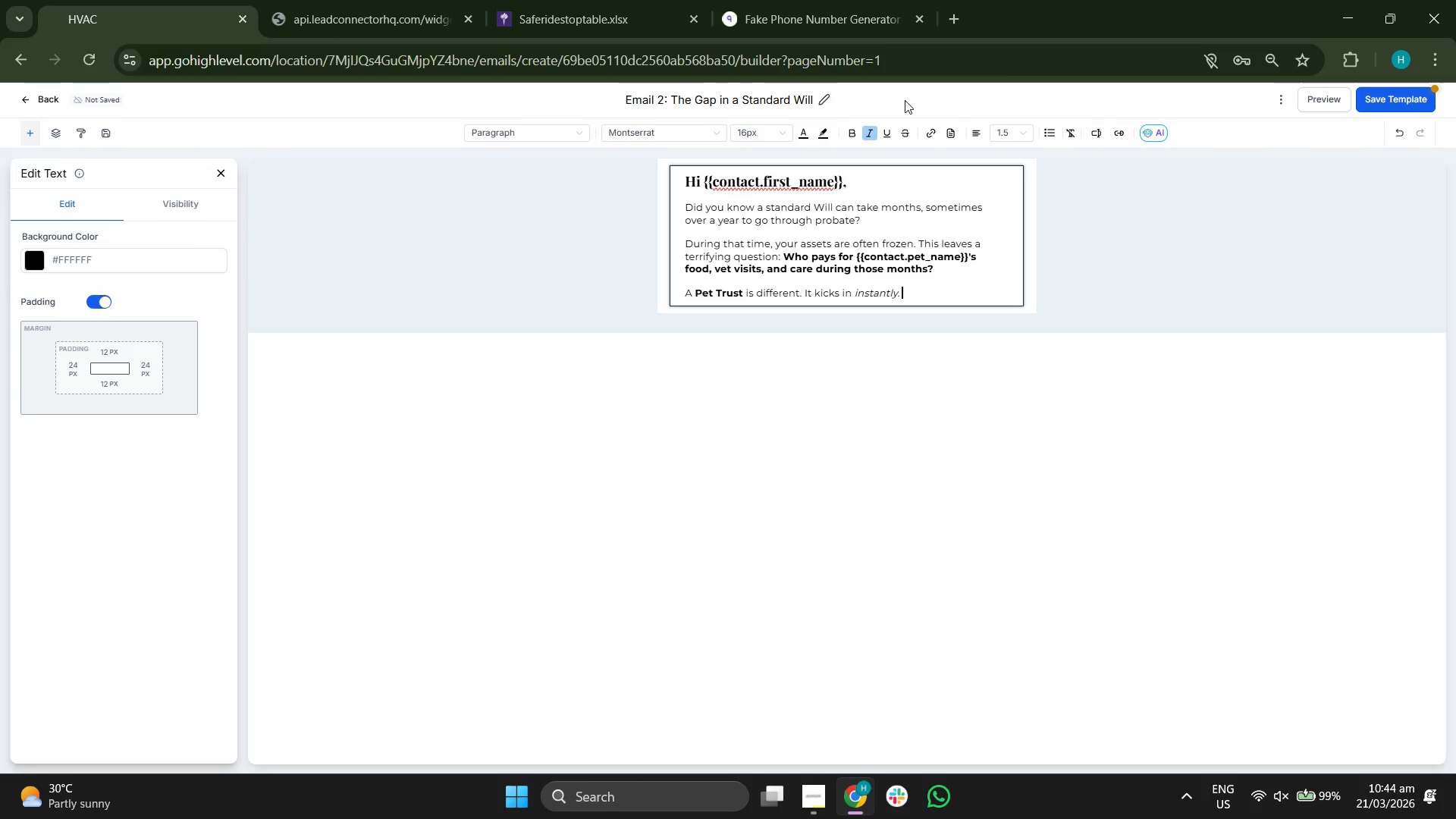 
left_click([868, 127])
 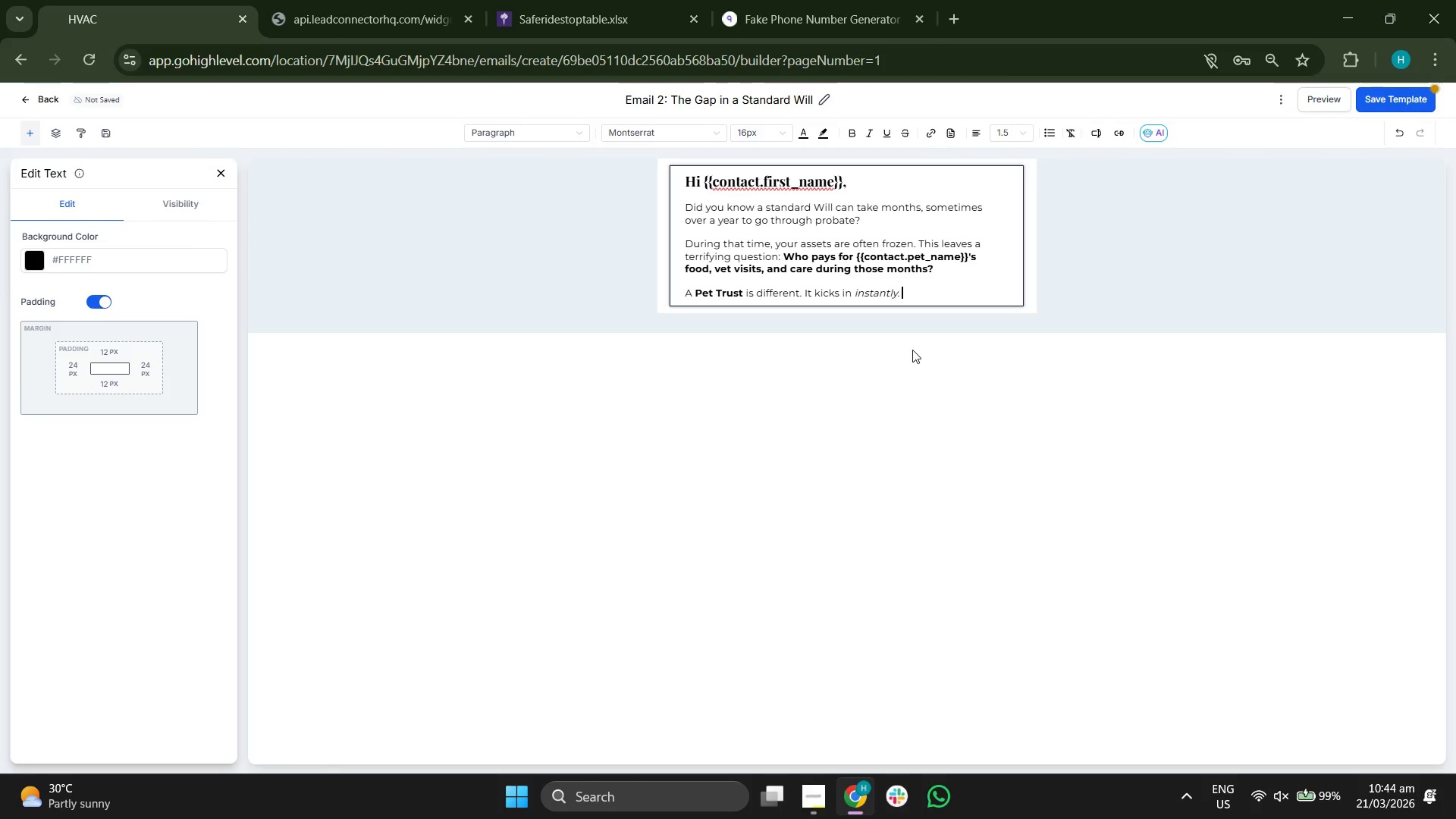 
type(It ensures that funds are immedaitely)
key(Backspace)
key(Backspace)
key(Backspace)
key(Backspace)
key(Backspace)
key(Backspace)
type(iately available to your coh)
key(Backspace)
key(Backspace)
type(hosen caregiver t)
key(Backspace)
type(so that {{contact.pet_name}} mever )
key(Backspace)
key(Backspace)
key(Backspace)
key(Backspace)
key(Backspace)
key(Backspace)
type(never misses a meal or a check-up/)
key(Backspace)
type(.)
 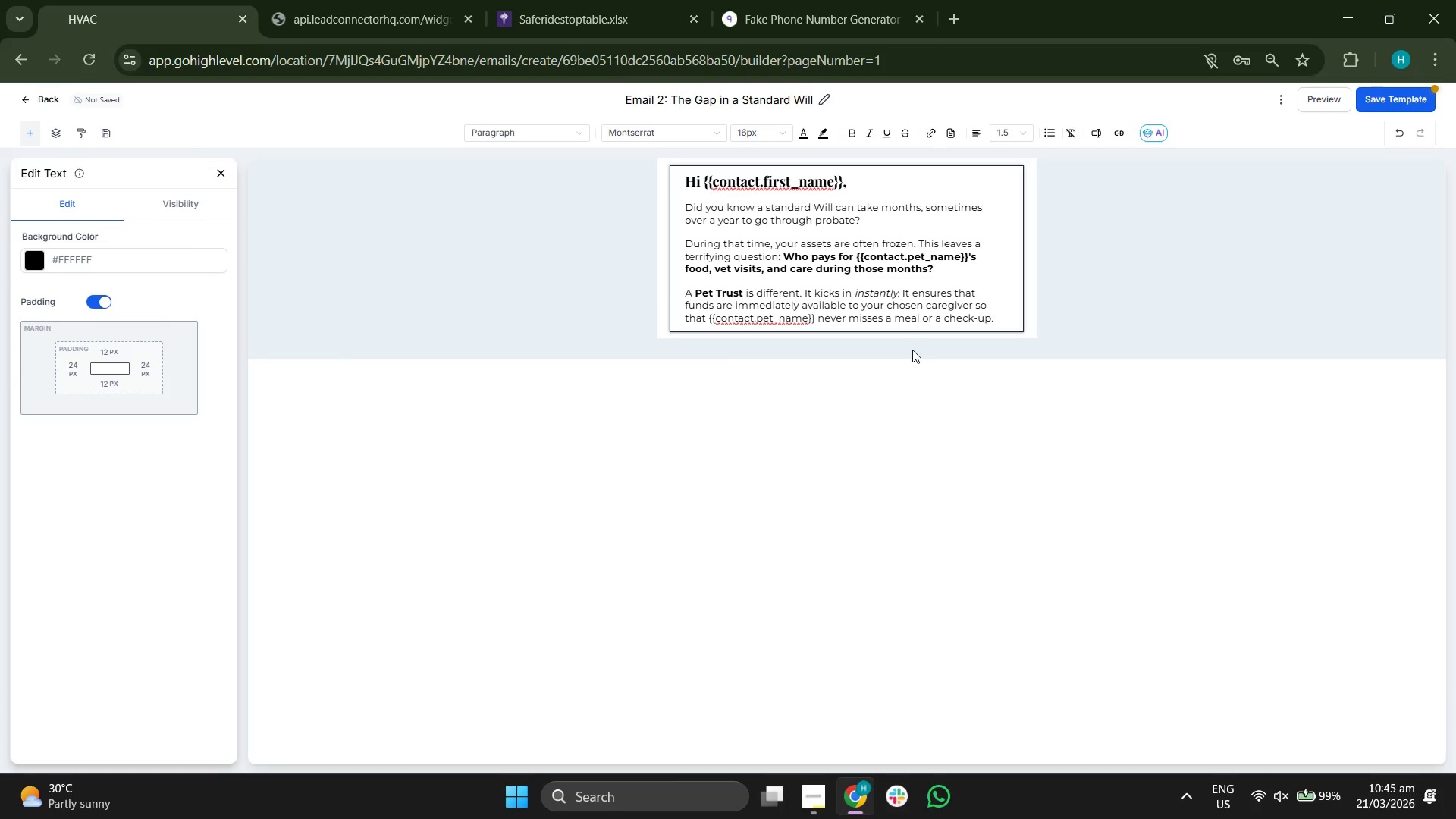 
key(Enter)